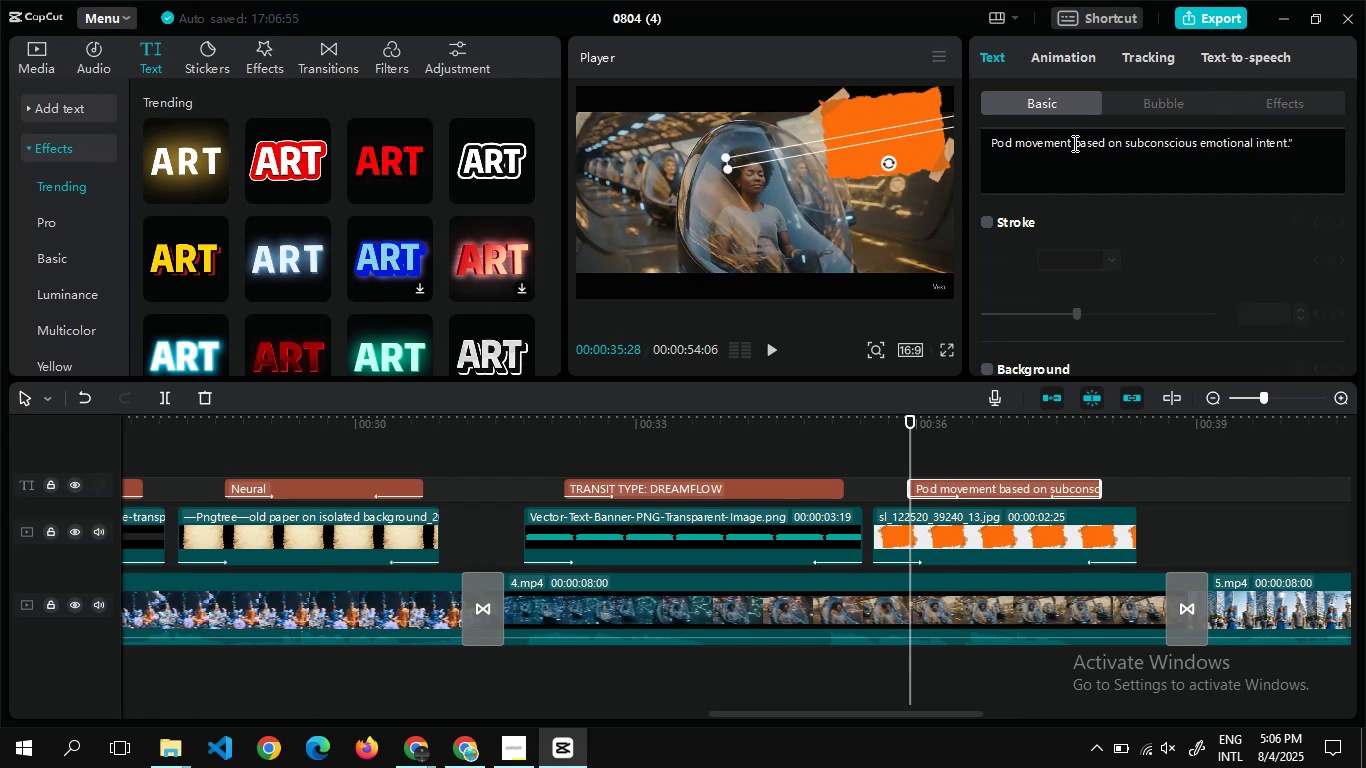 
key(Enter)
 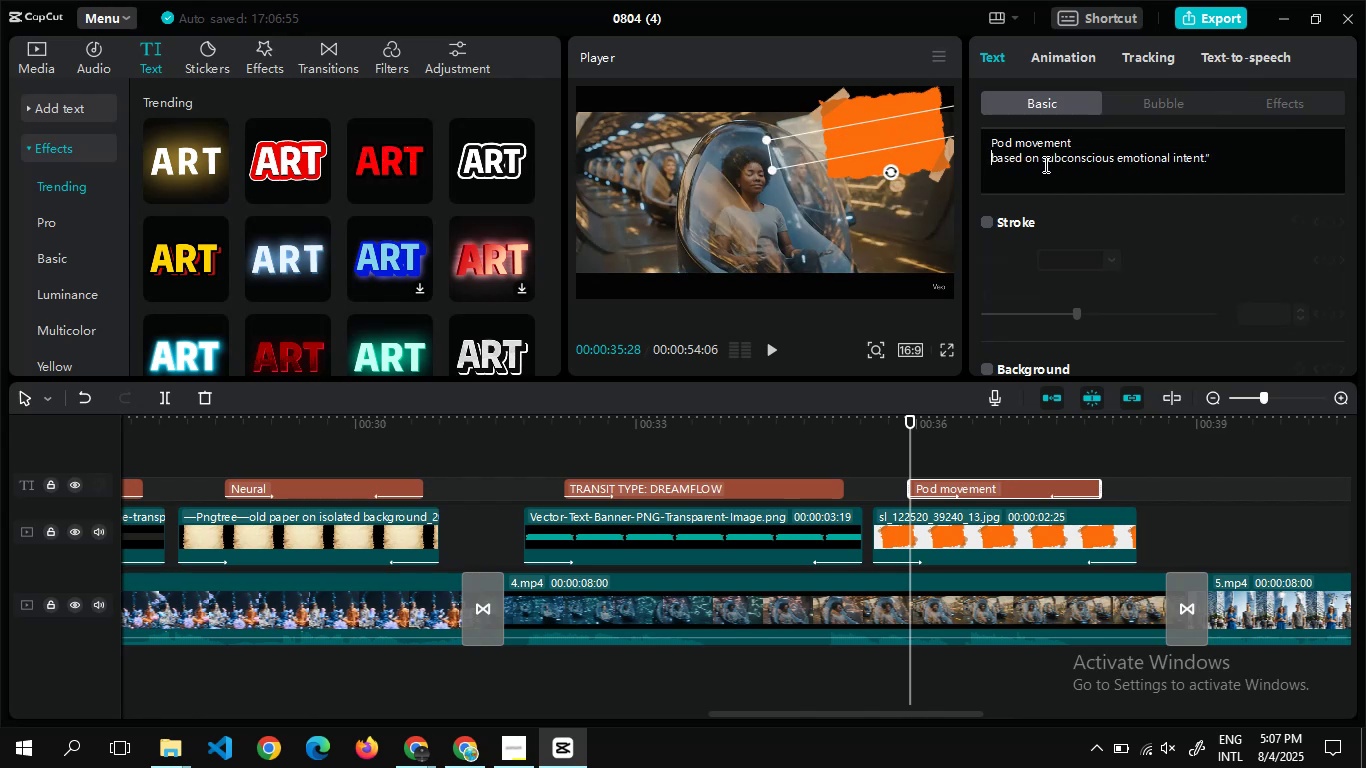 
left_click([1044, 158])
 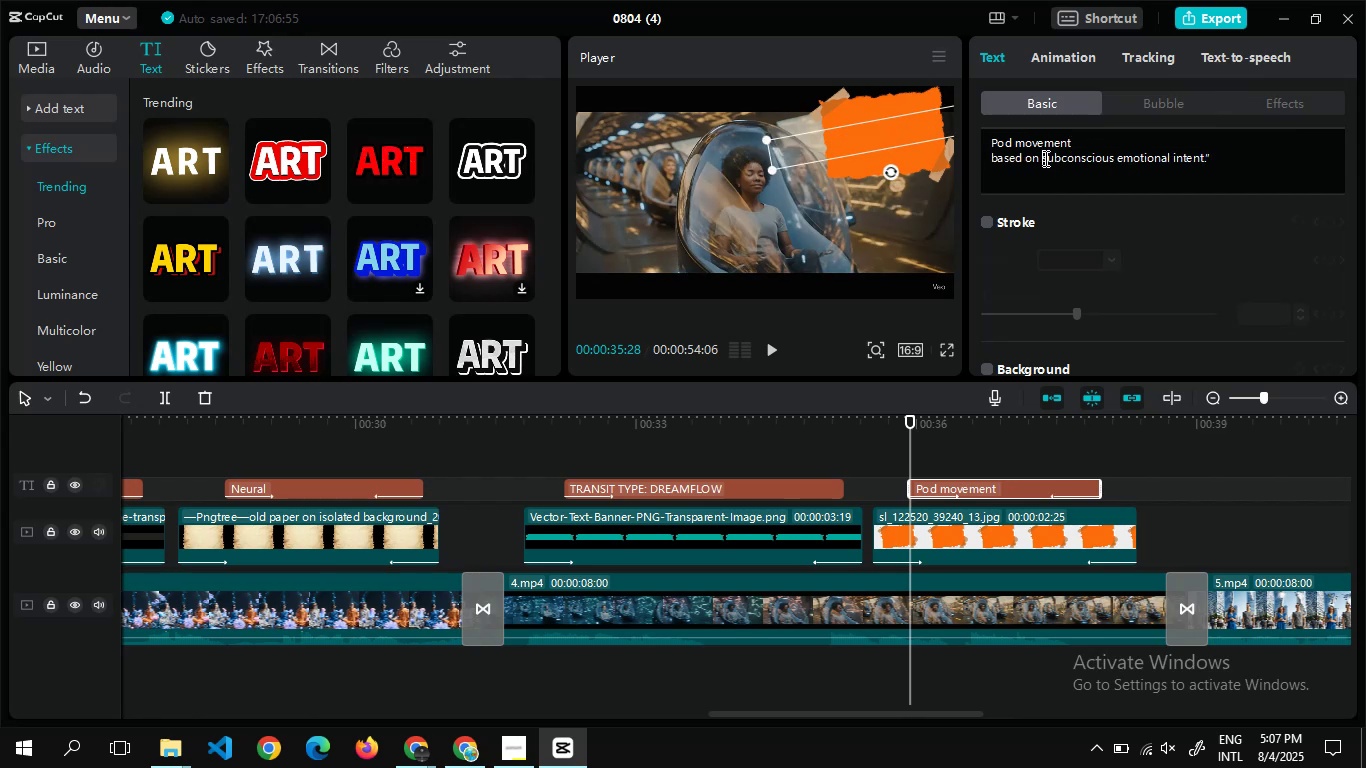 
key(Enter)
 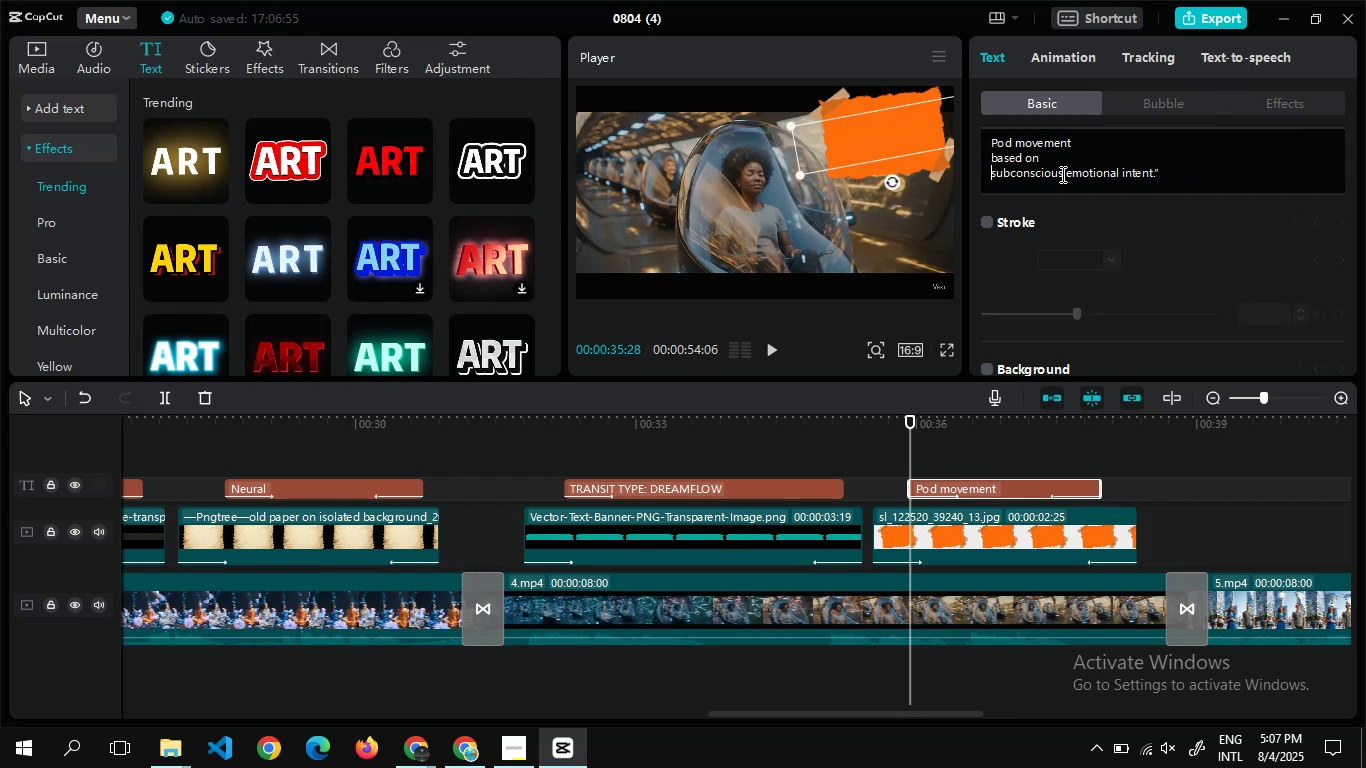 
left_click([1067, 174])
 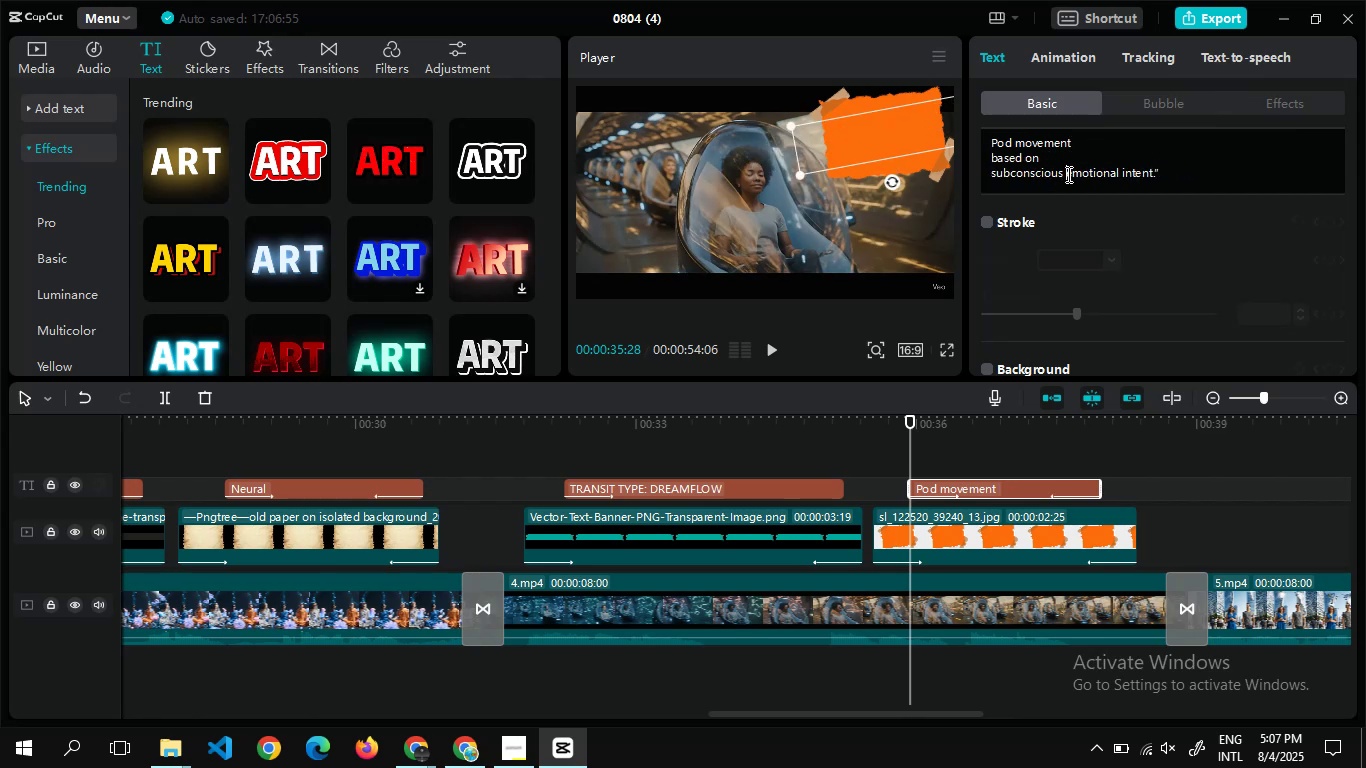 
key(Enter)
 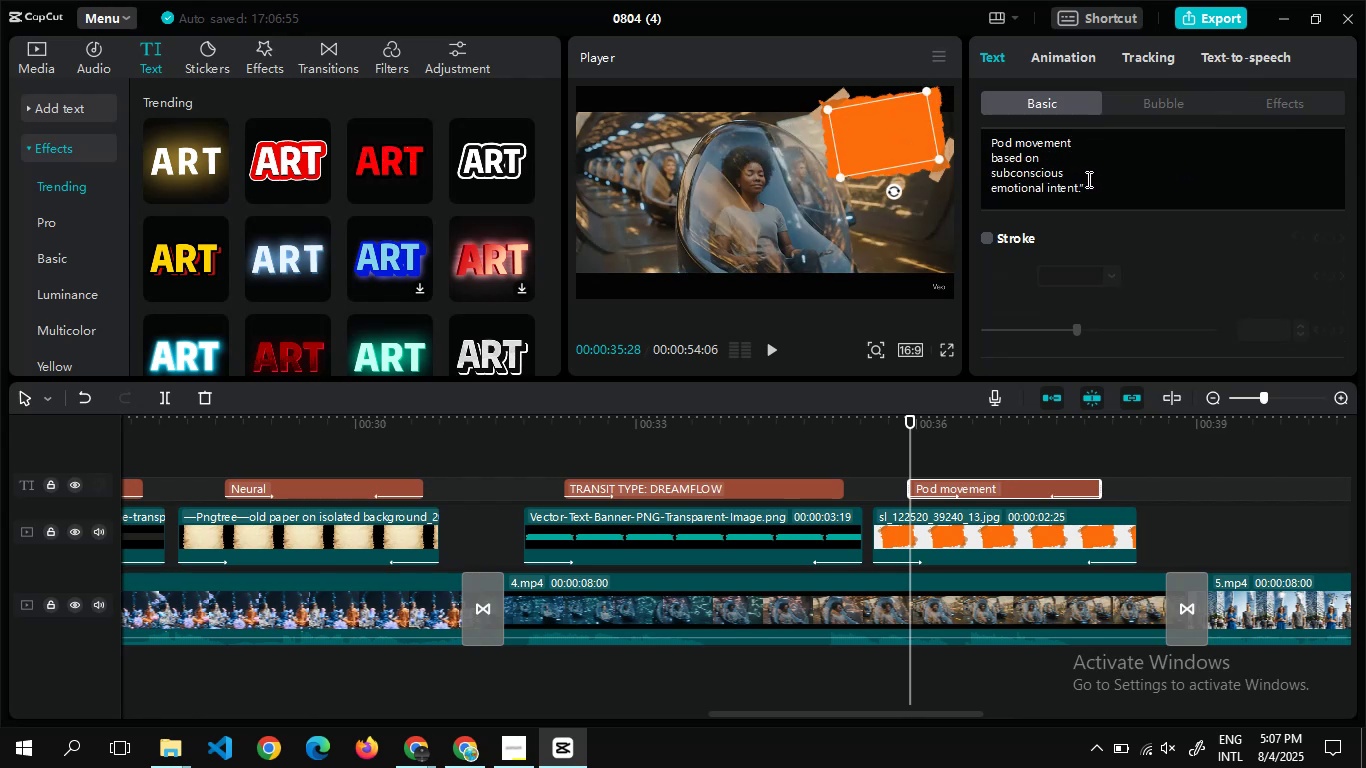 
left_click([1091, 183])
 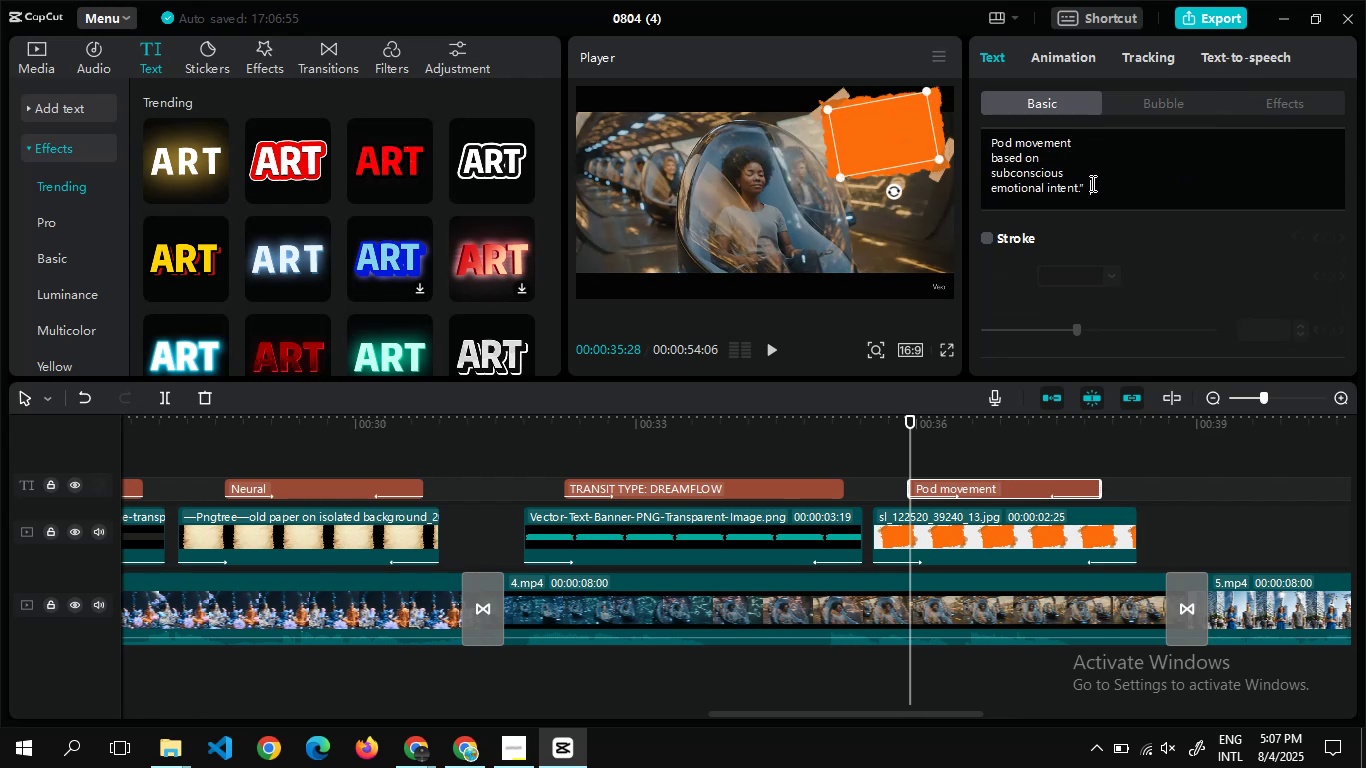 
key(Backspace)
 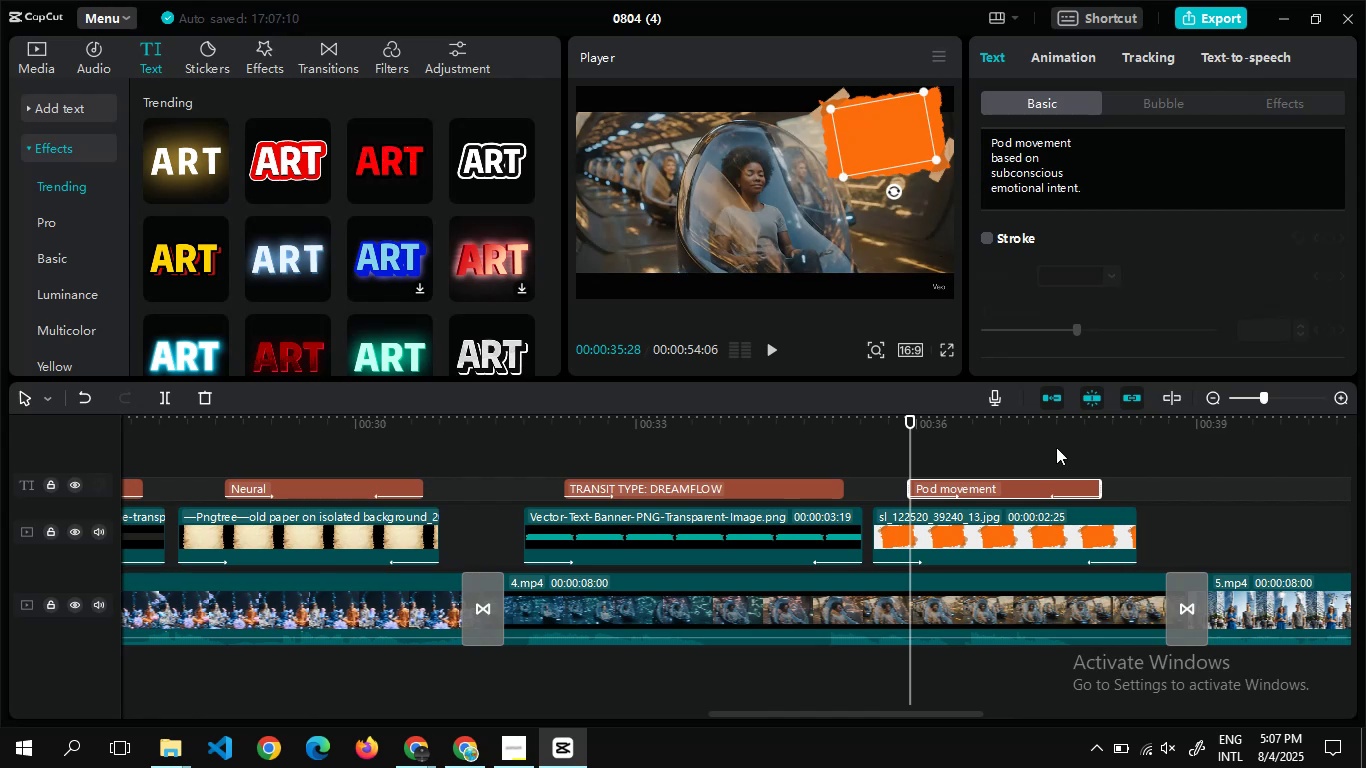 
double_click([1013, 461])
 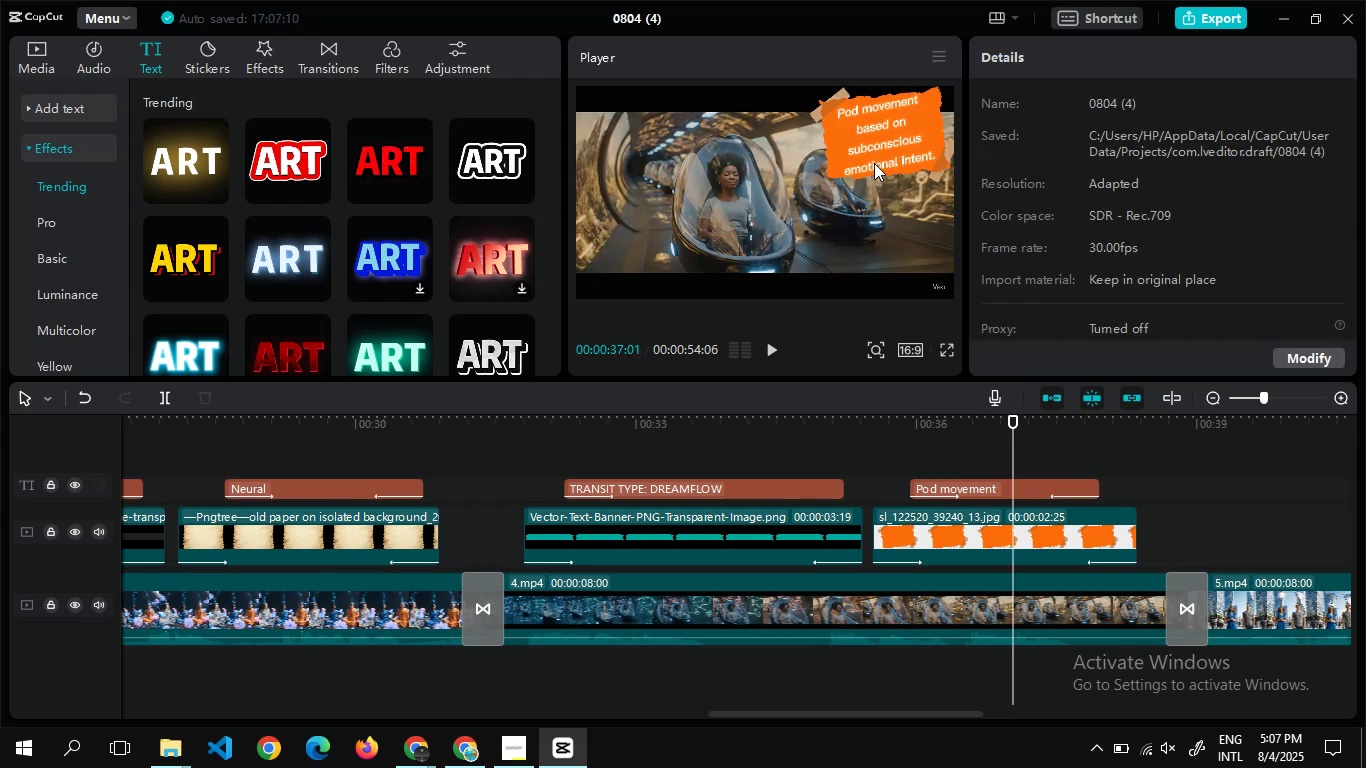 
left_click([876, 146])
 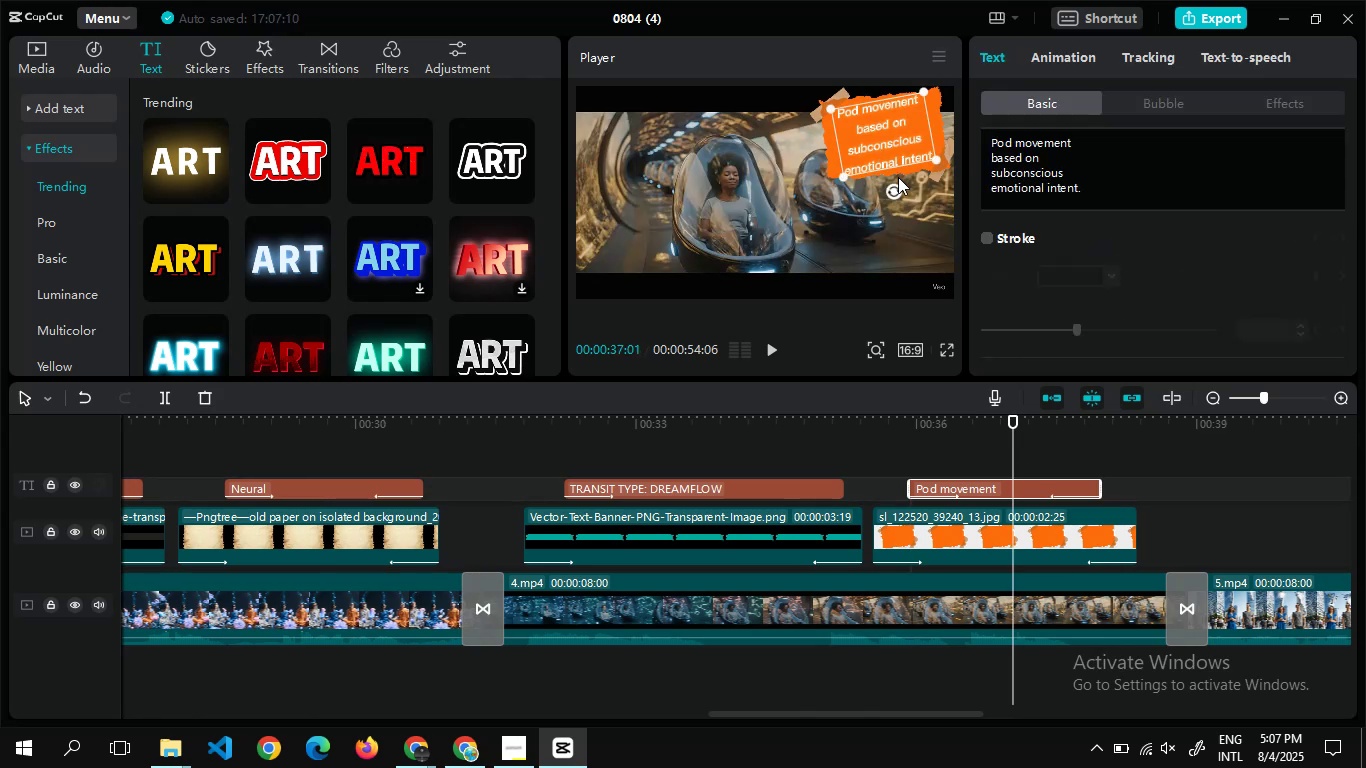 
mouse_move([923, 197])
 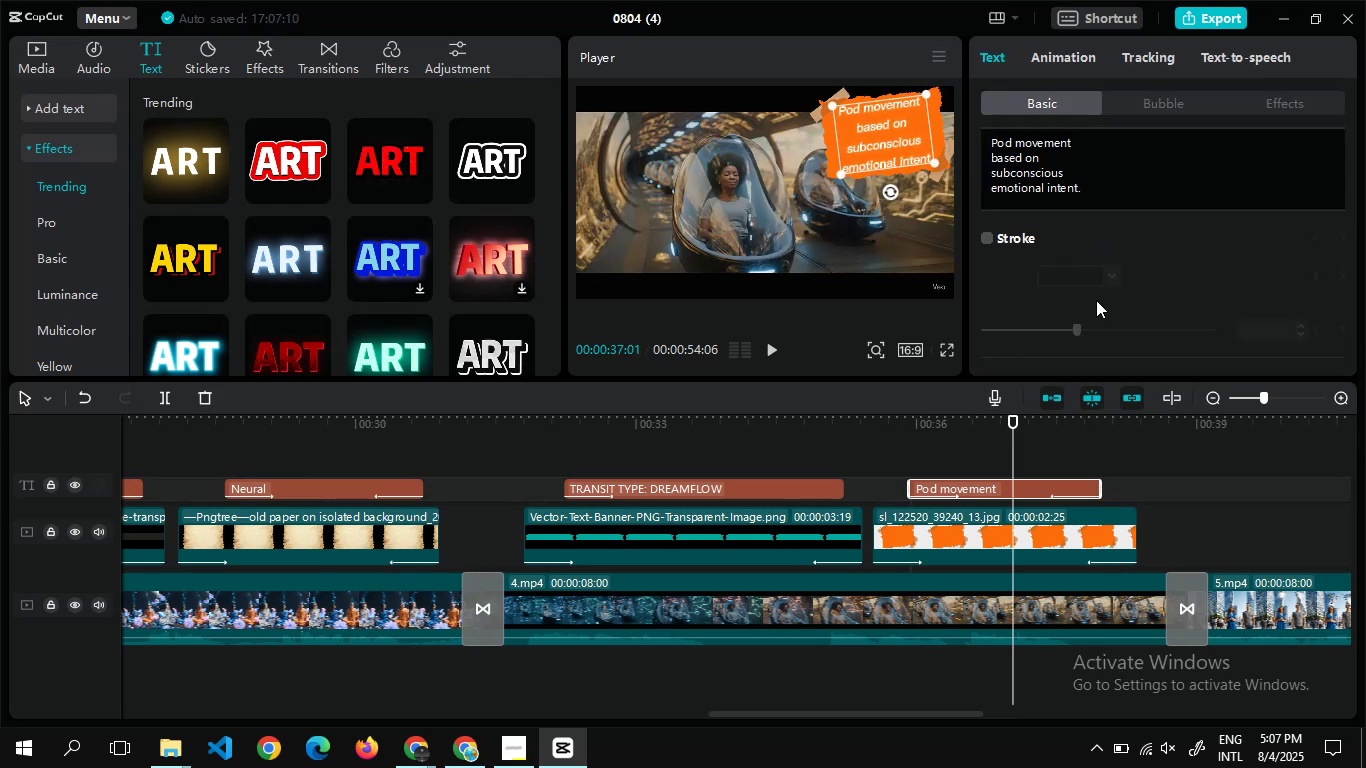 
mouse_move([1107, 301])
 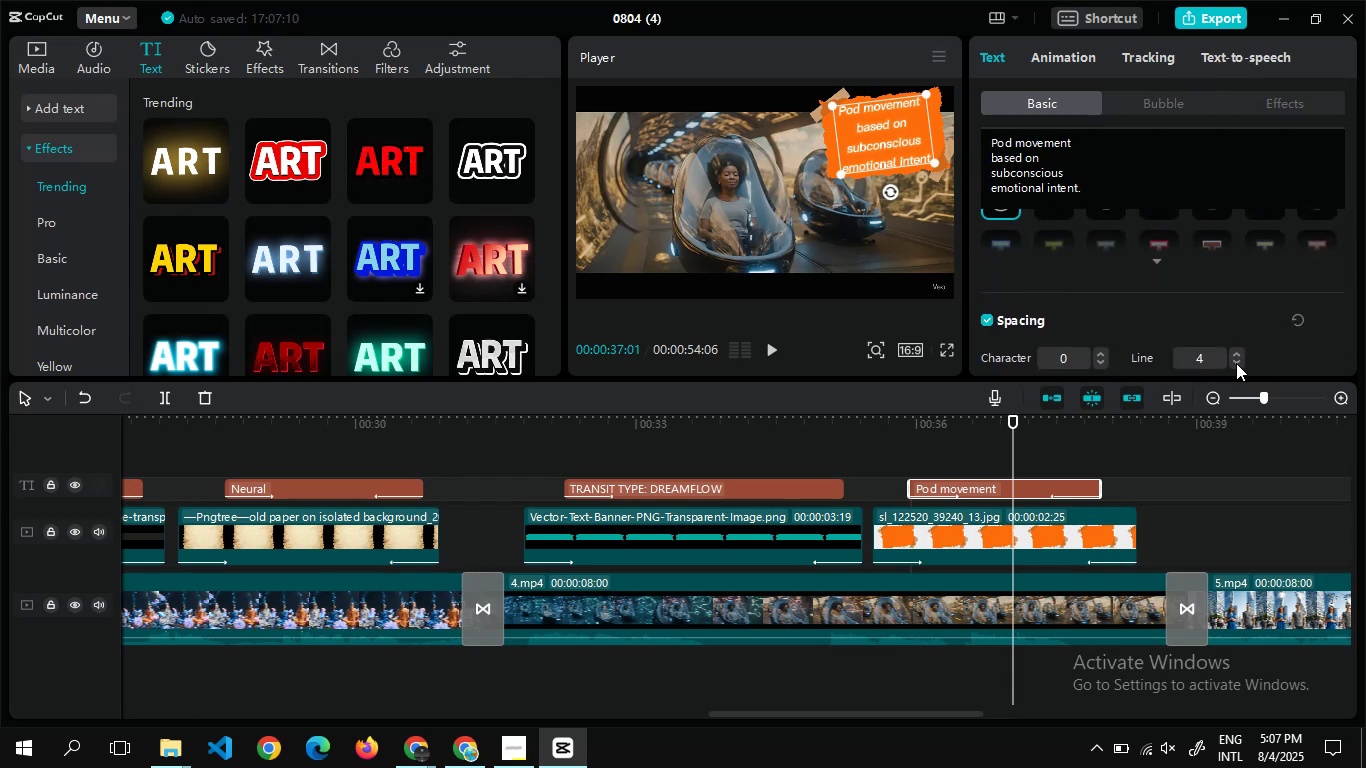 
left_click([1236, 363])
 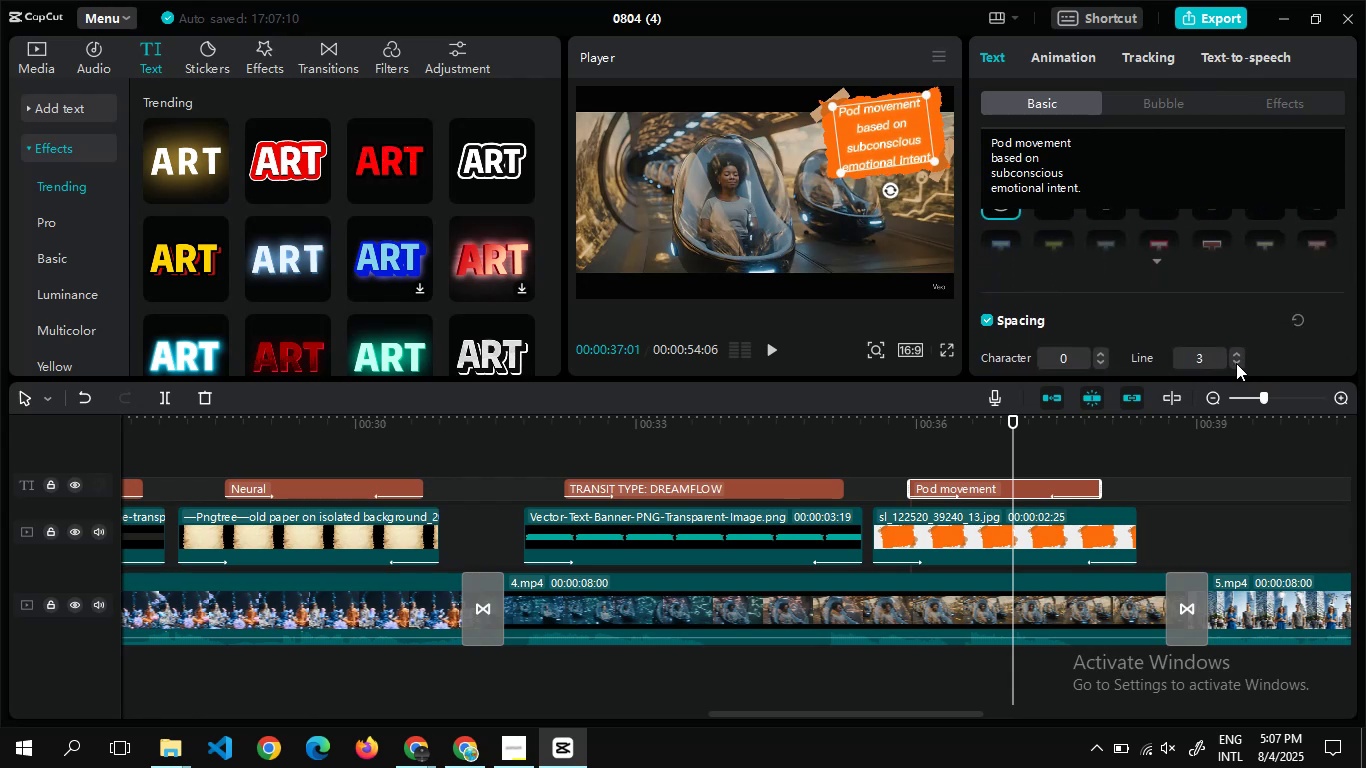 
left_click([1236, 363])
 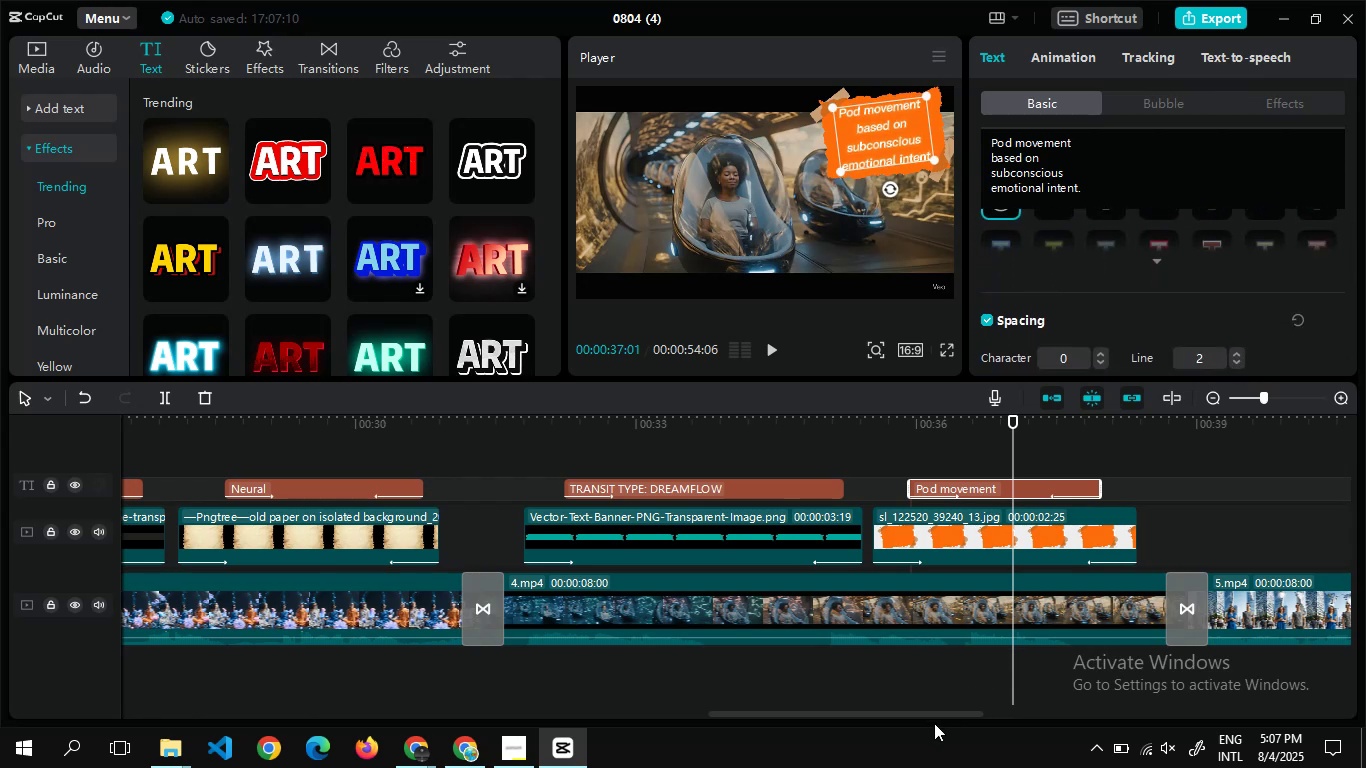 
left_click_drag(start_coordinate=[933, 714], to_coordinate=[1019, 695])
 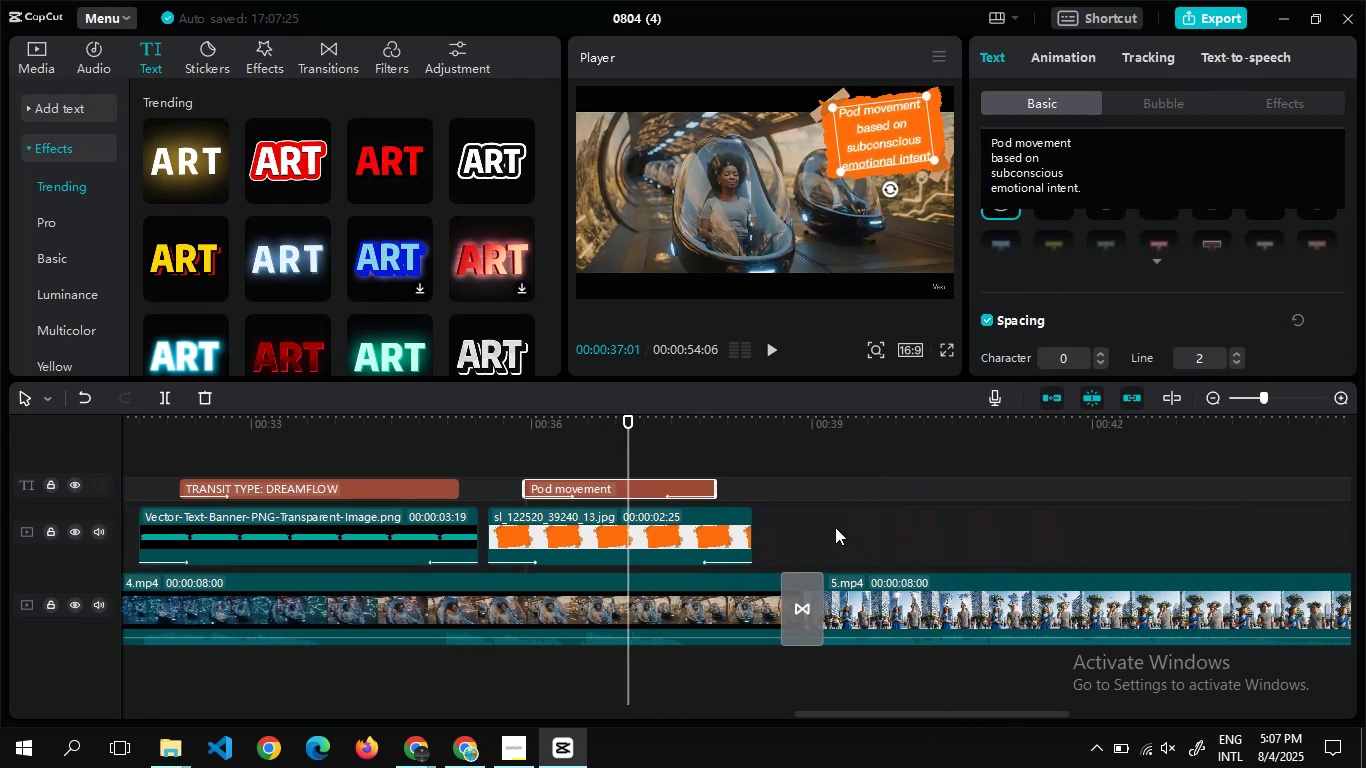 
double_click([835, 527])
 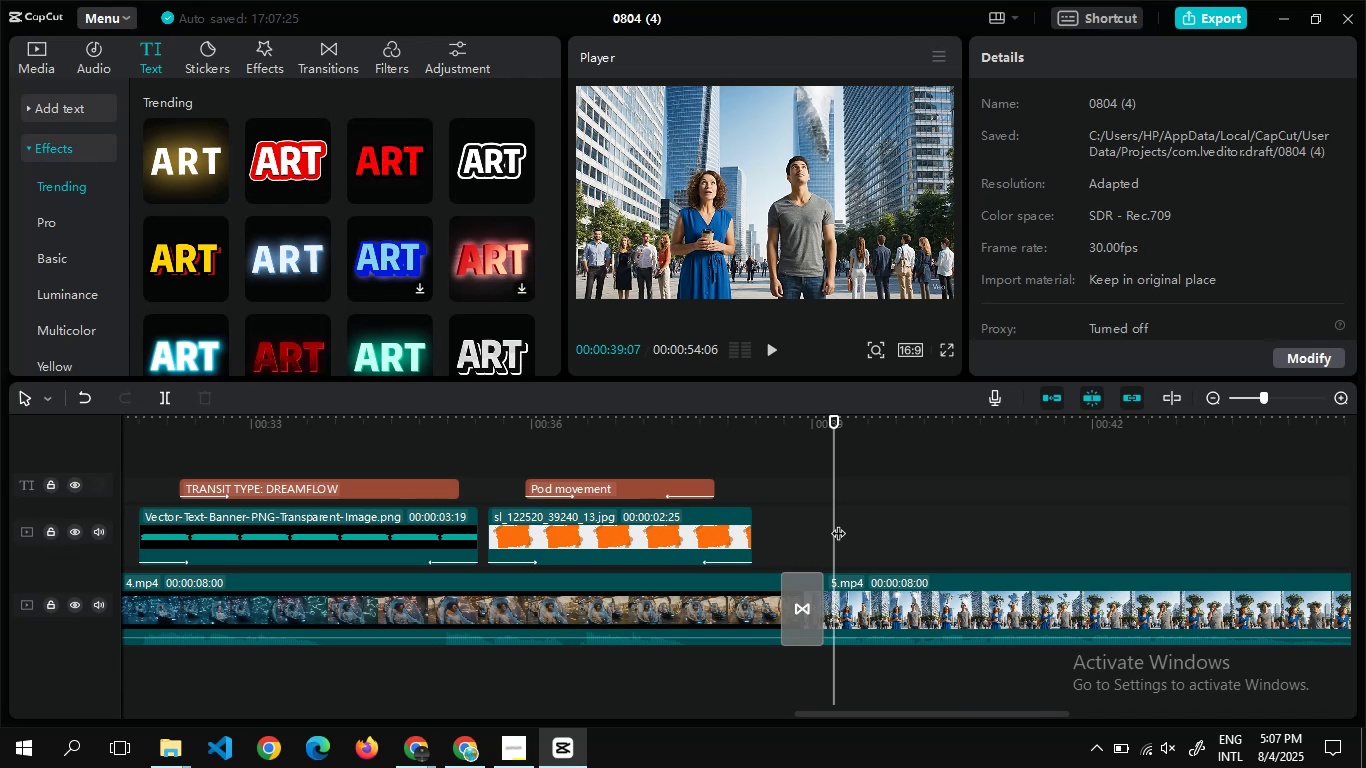 
double_click([838, 523])
 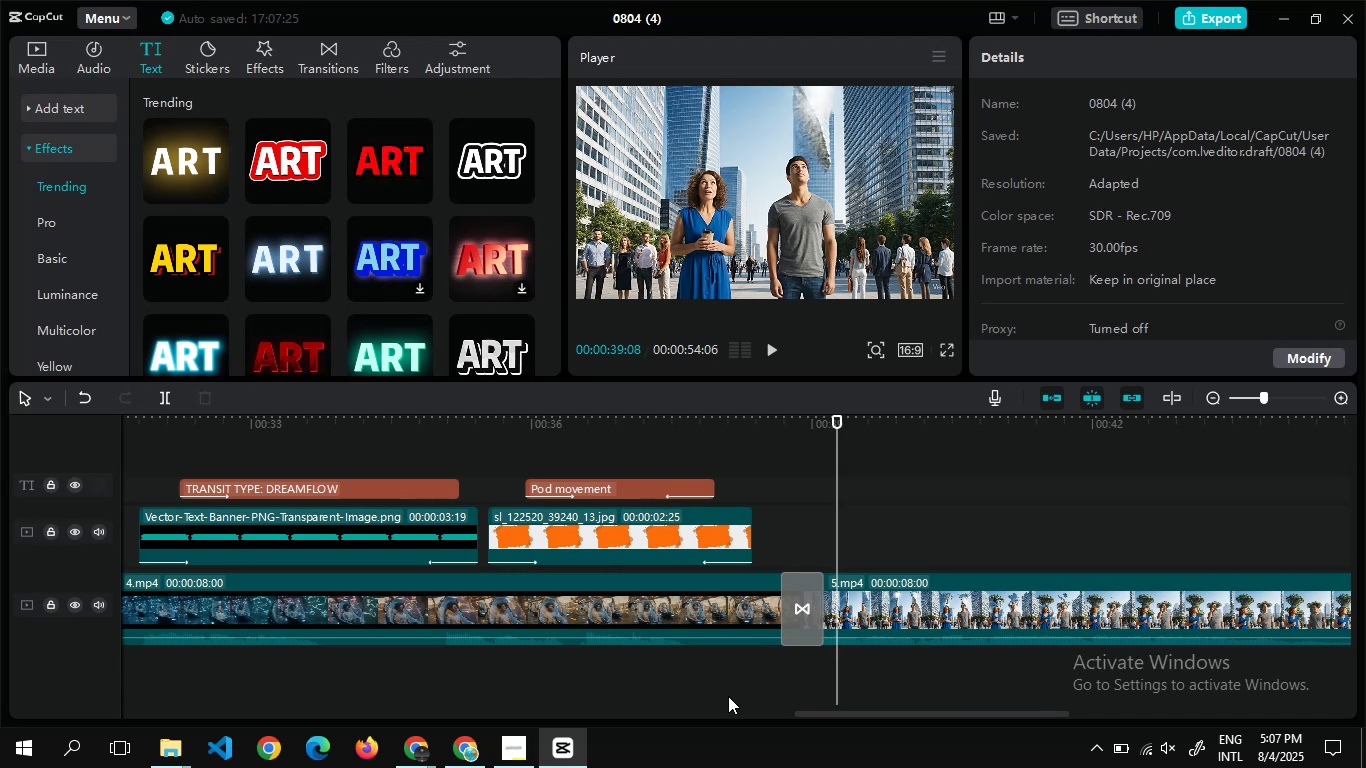 
left_click_drag(start_coordinate=[799, 710], to_coordinate=[627, 670])
 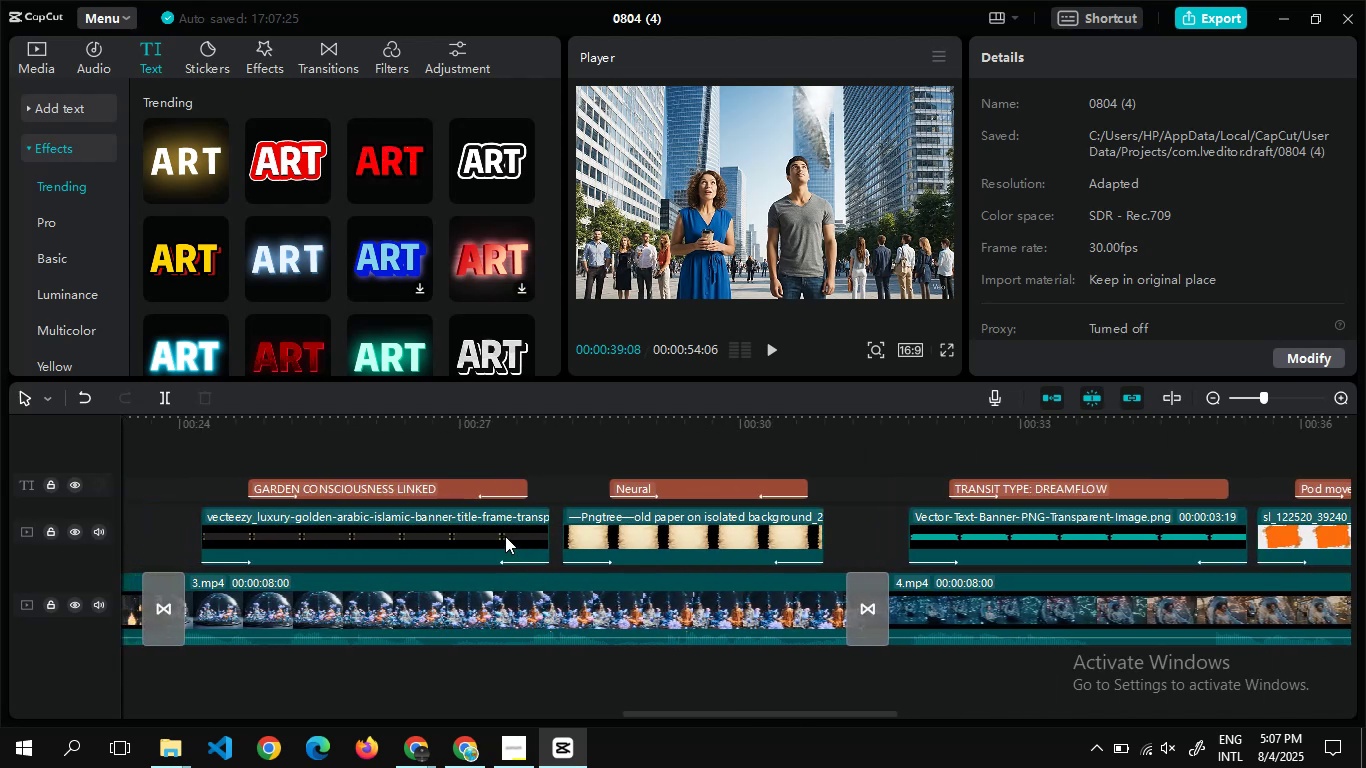 
left_click([505, 536])
 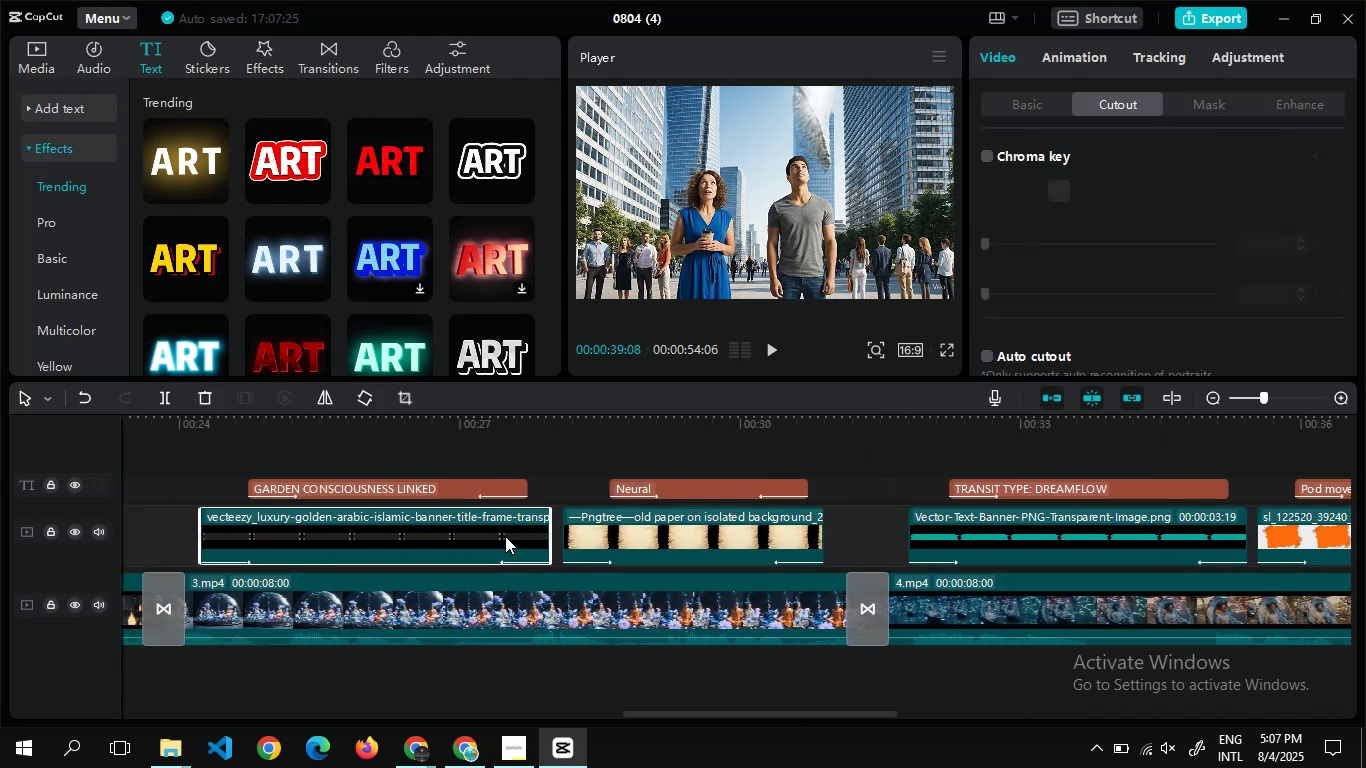 
key(Control+C)
 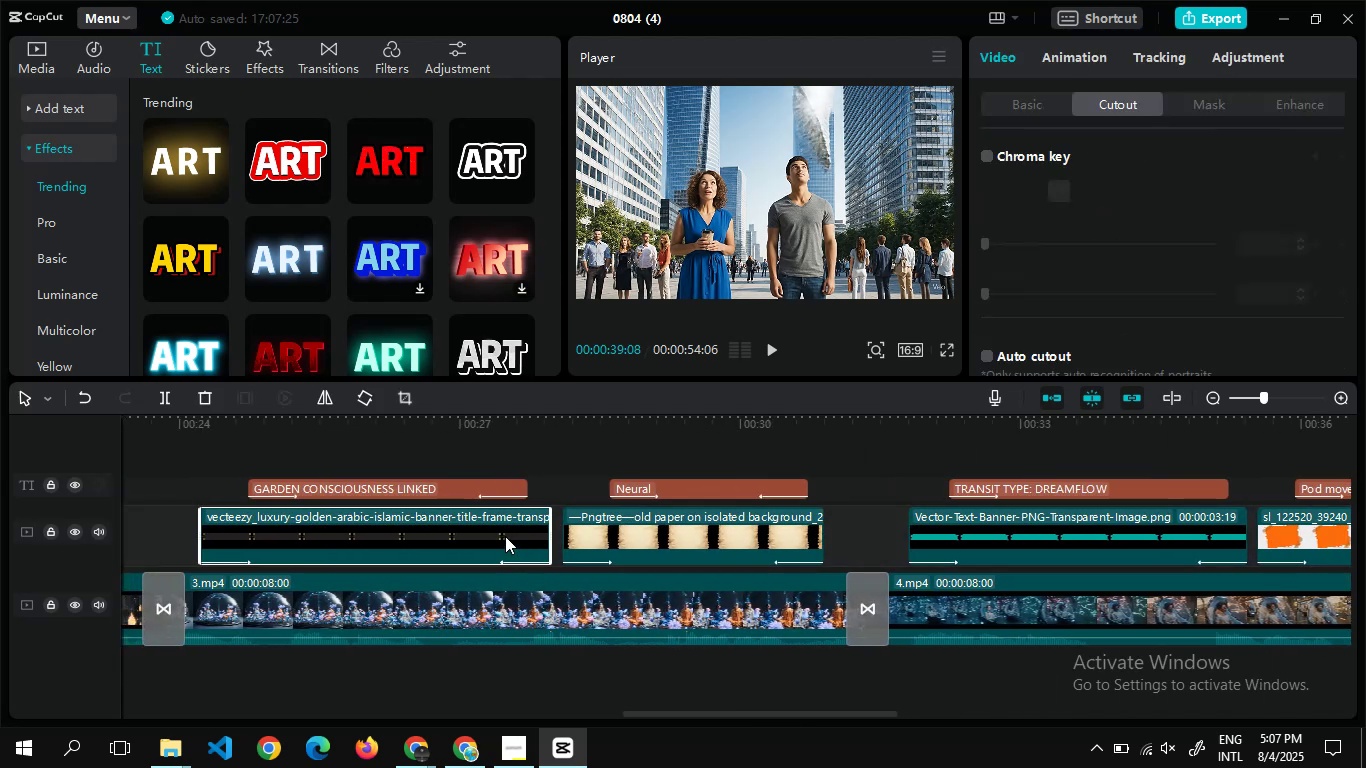 
key(Alt+Tab)
 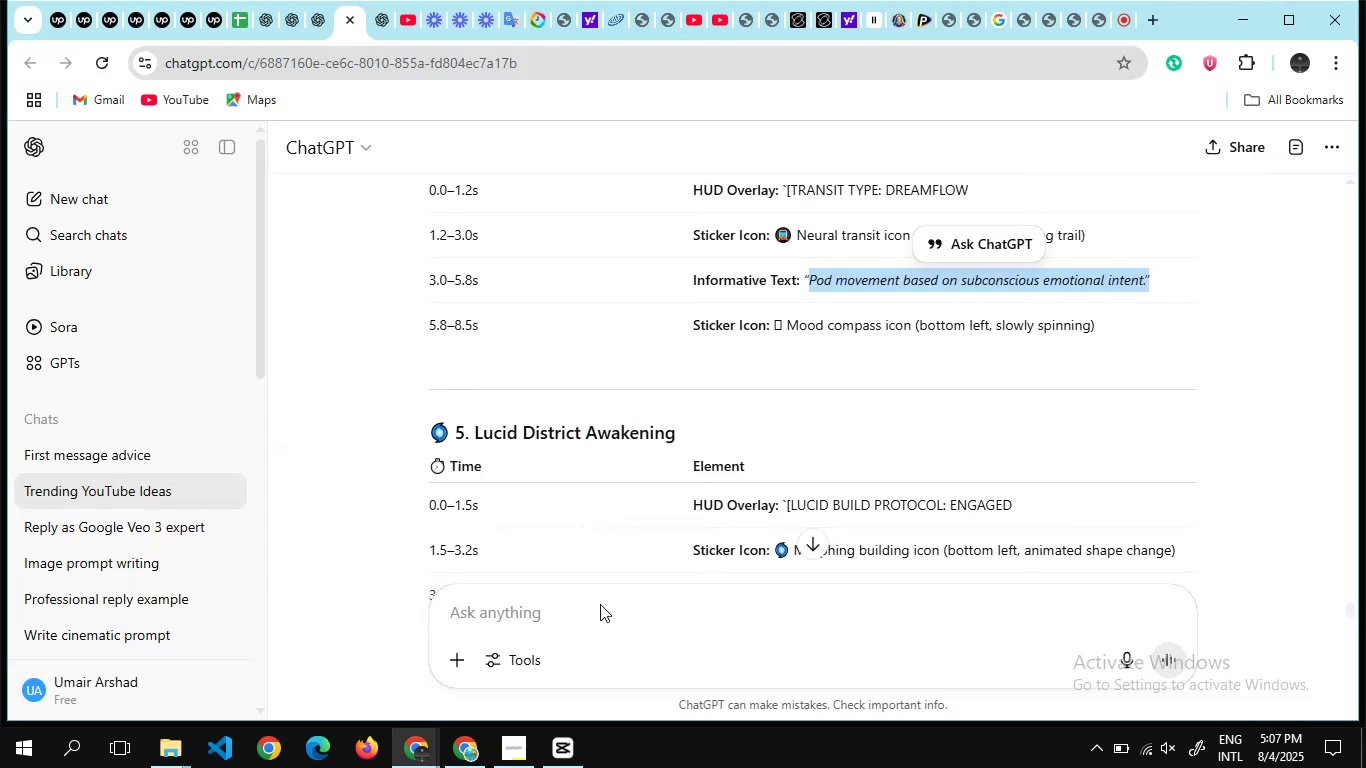 
key(Alt+Tab)
 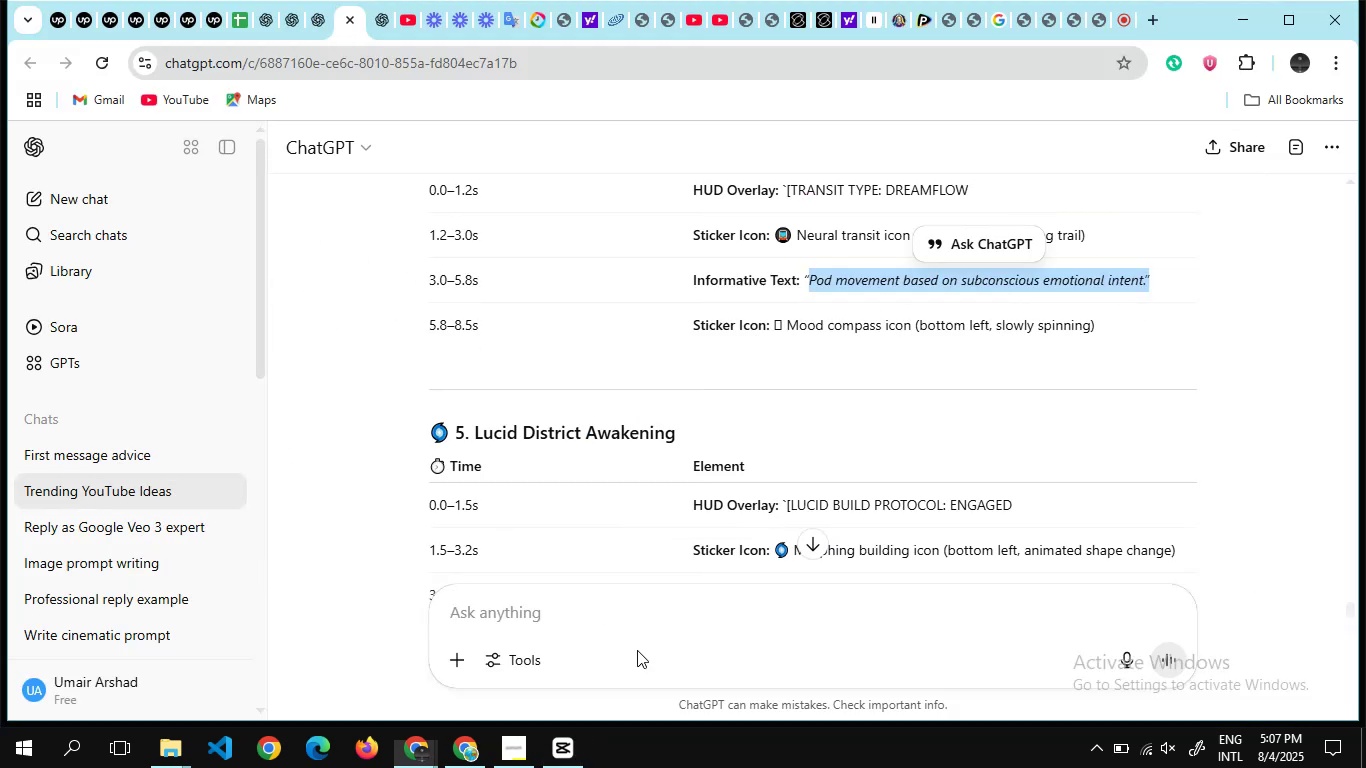 
left_click_drag(start_coordinate=[637, 650], to_coordinate=[611, 681])
 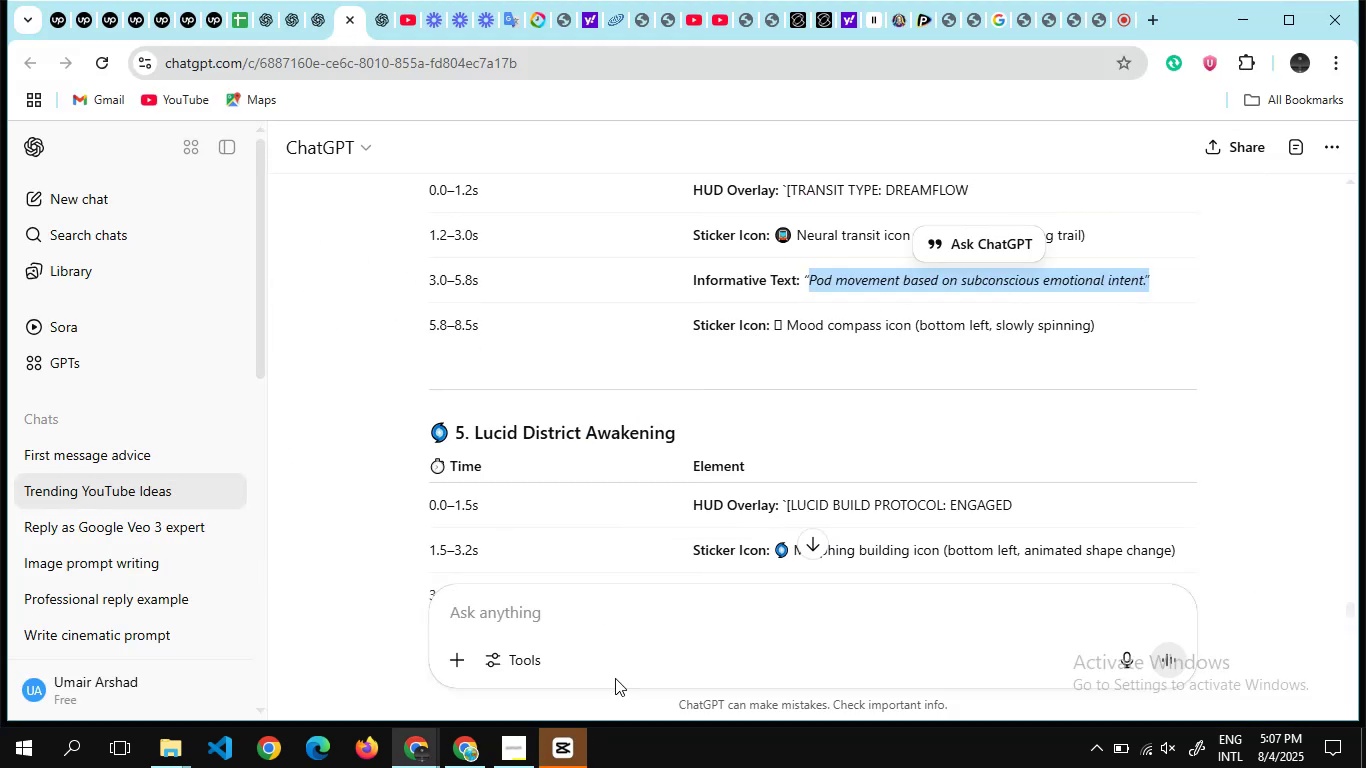 
key(Alt+AltLeft)
 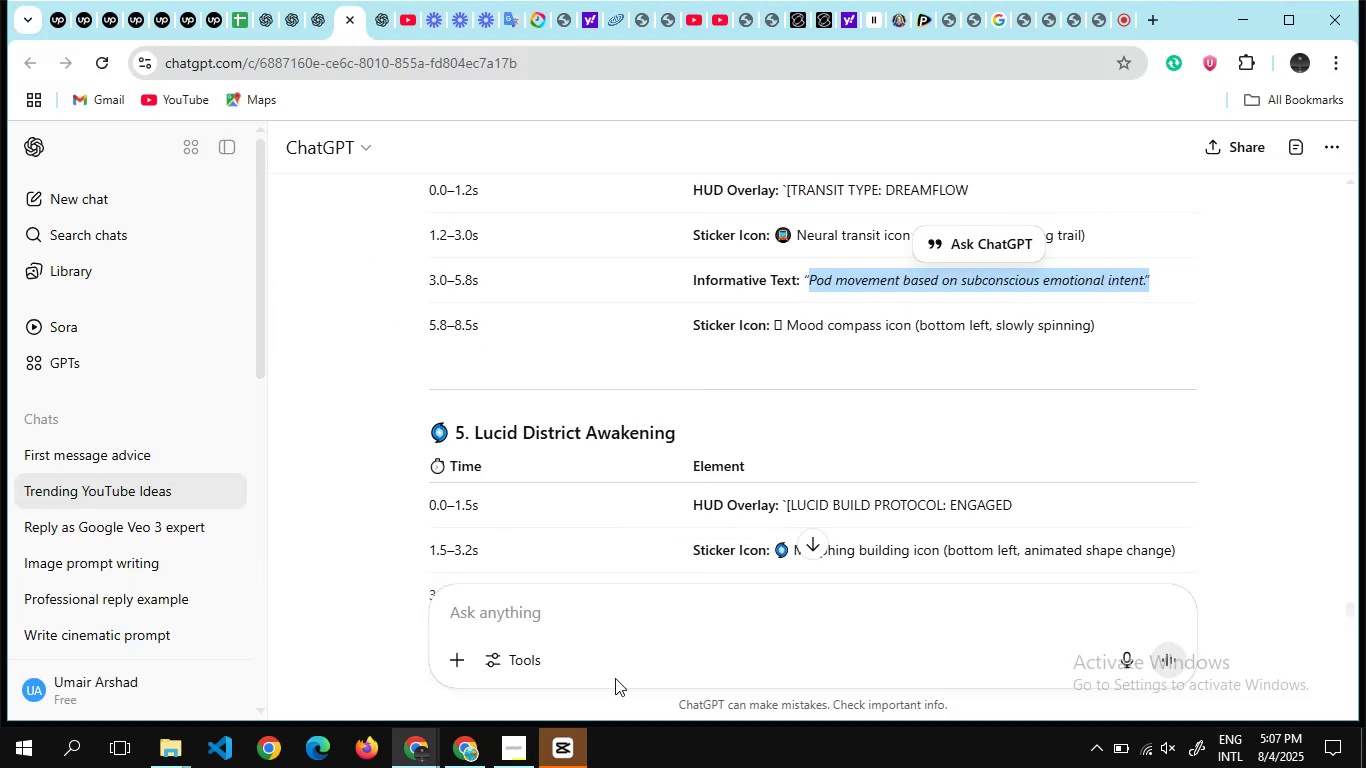 
hold_key(key=Tab, duration=0.9)
 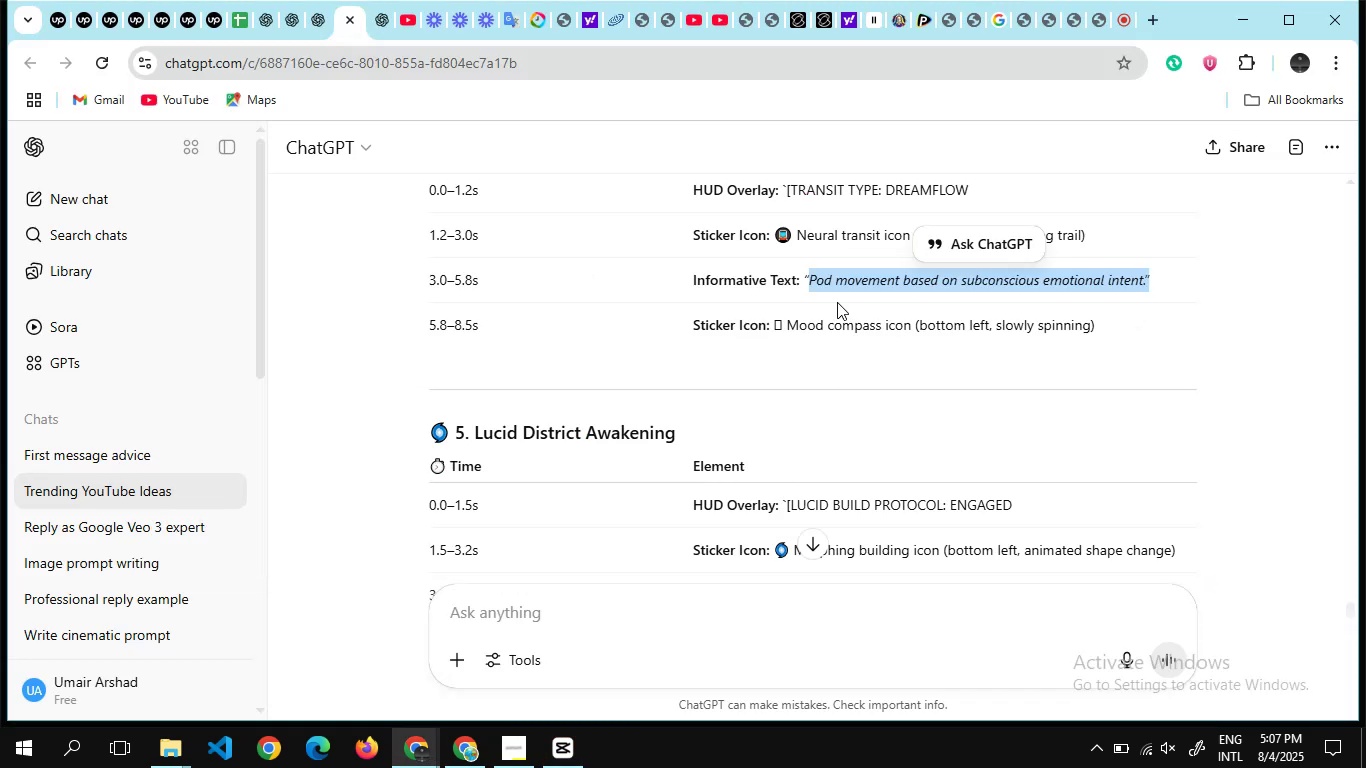 
hold_key(key=AltLeft, duration=0.35)
 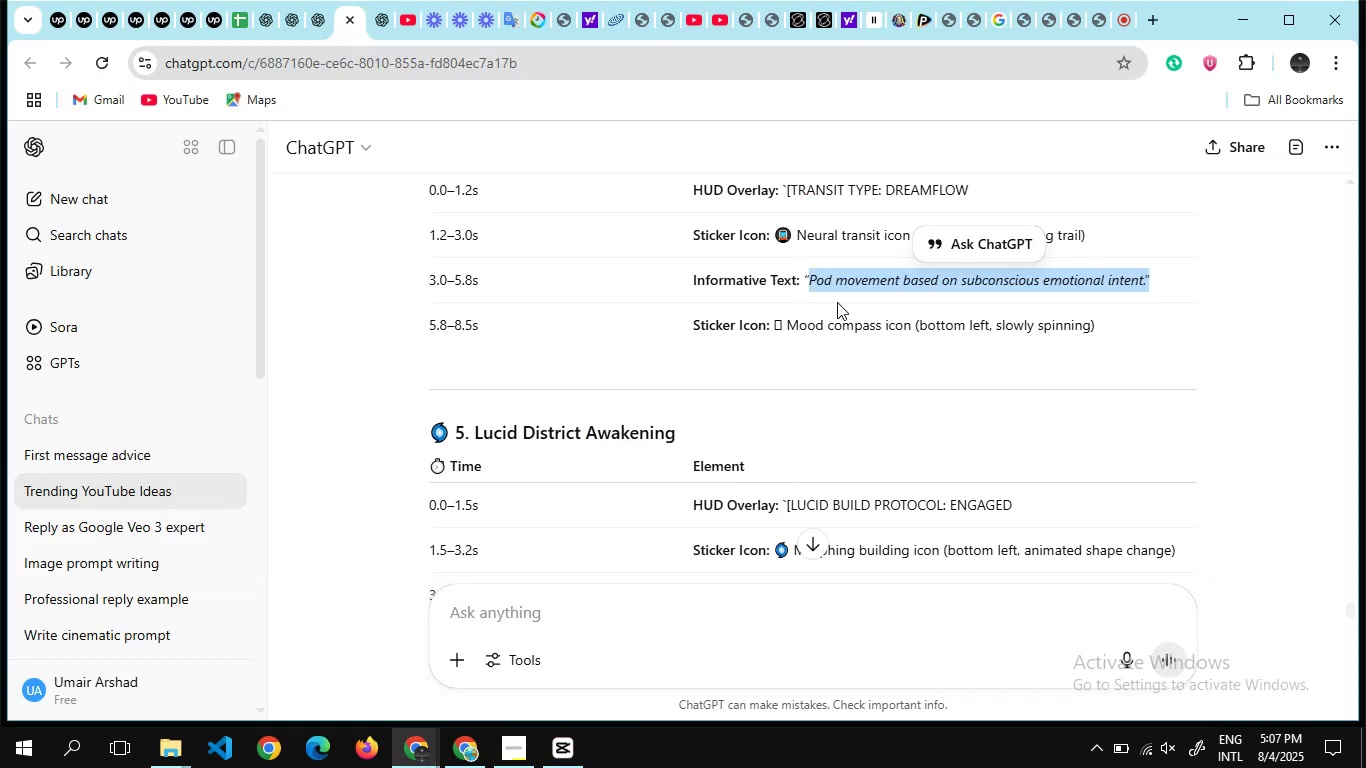 
scroll: coordinate [837, 302], scroll_direction: down, amount: 1.0
 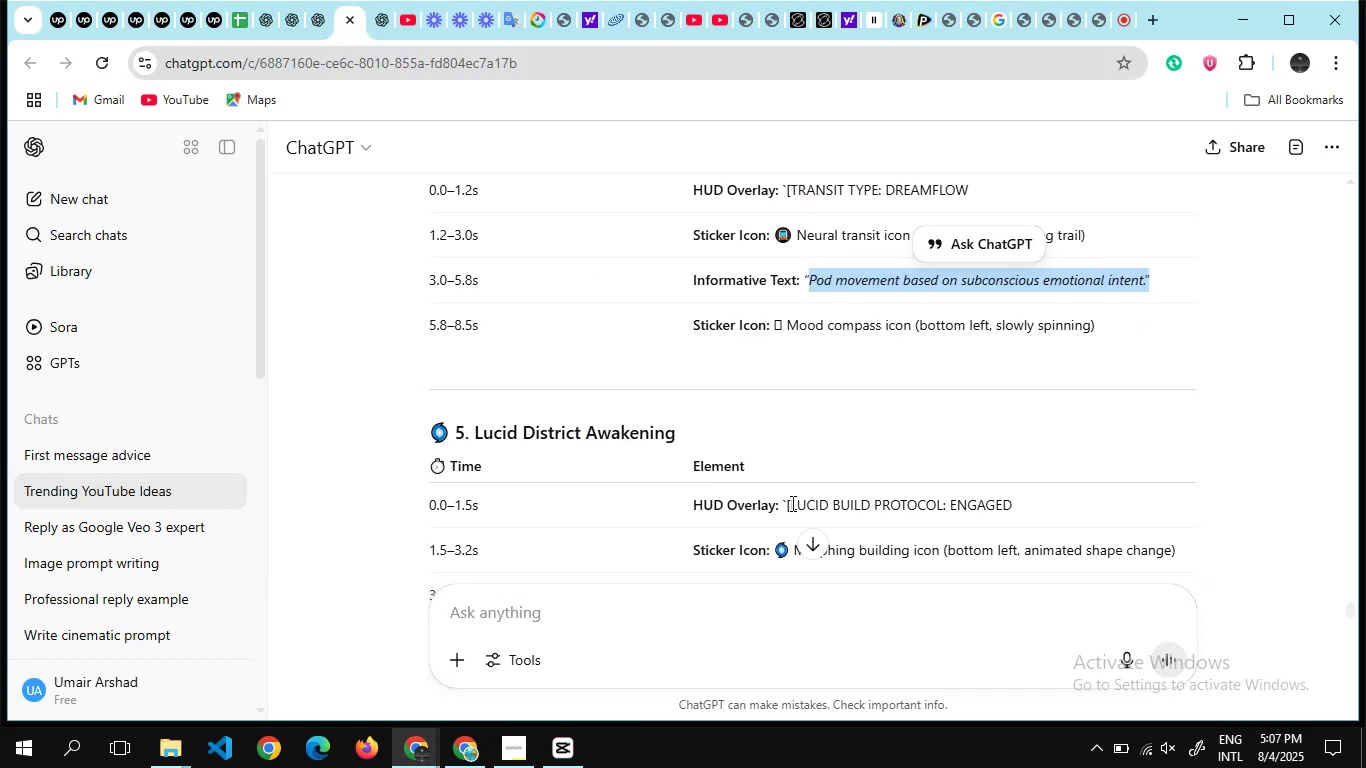 
wait(6.03)
 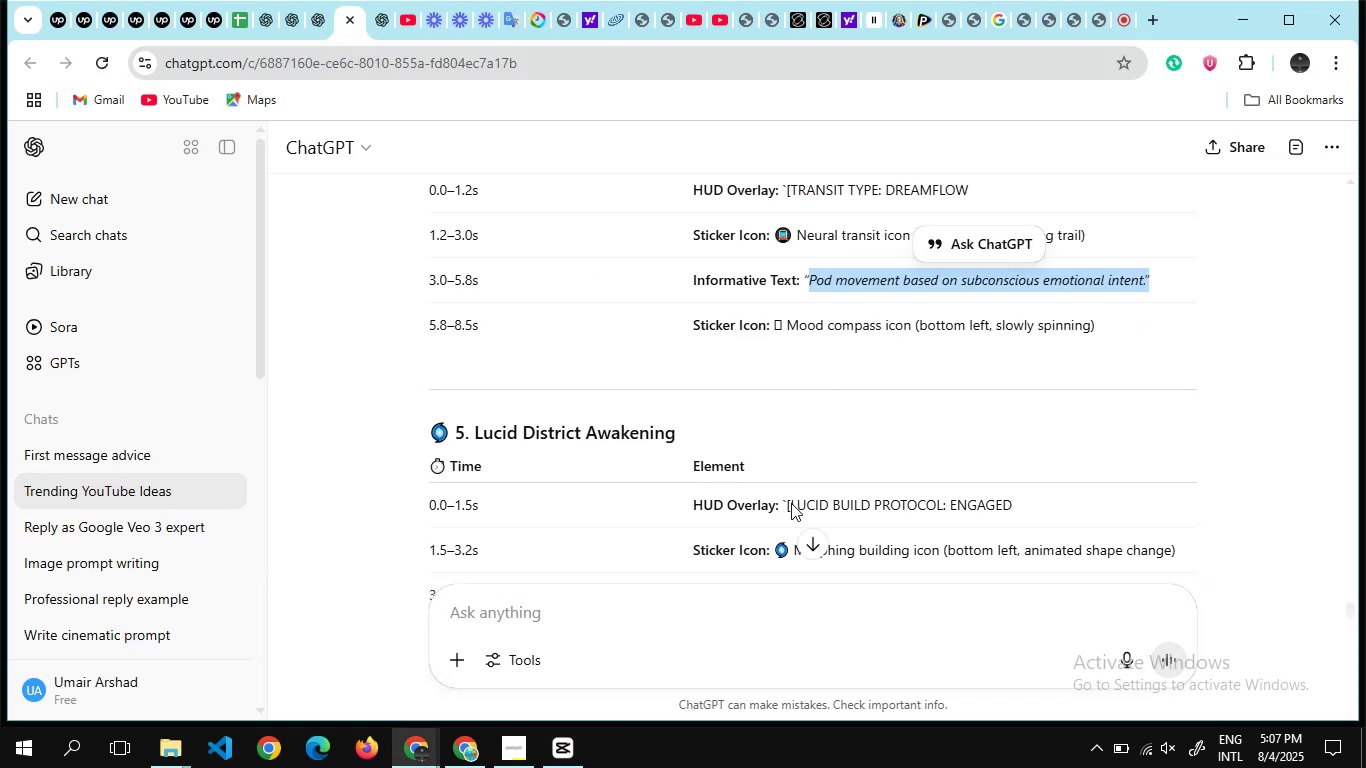 
left_click_drag(start_coordinate=[791, 503], to_coordinate=[1037, 506])
 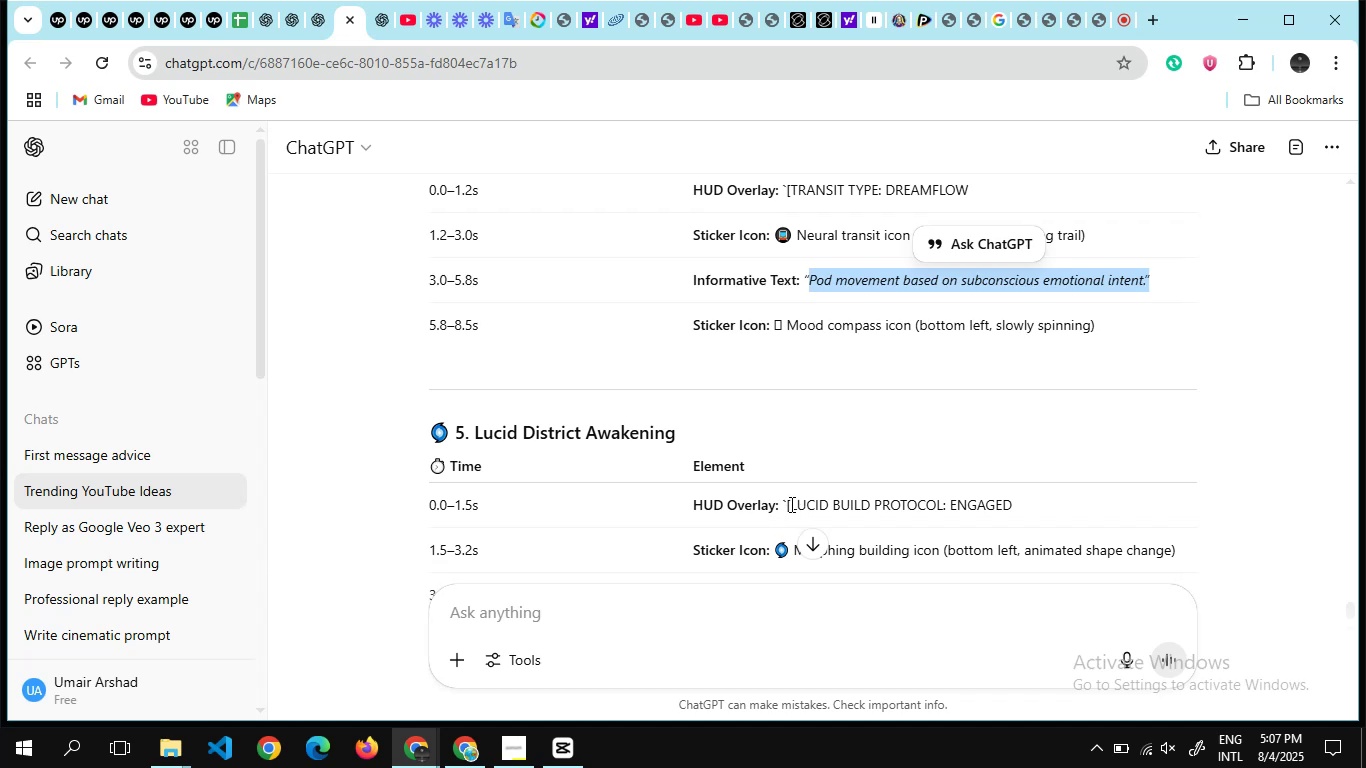 
left_click_drag(start_coordinate=[790, 504], to_coordinate=[1023, 493])
 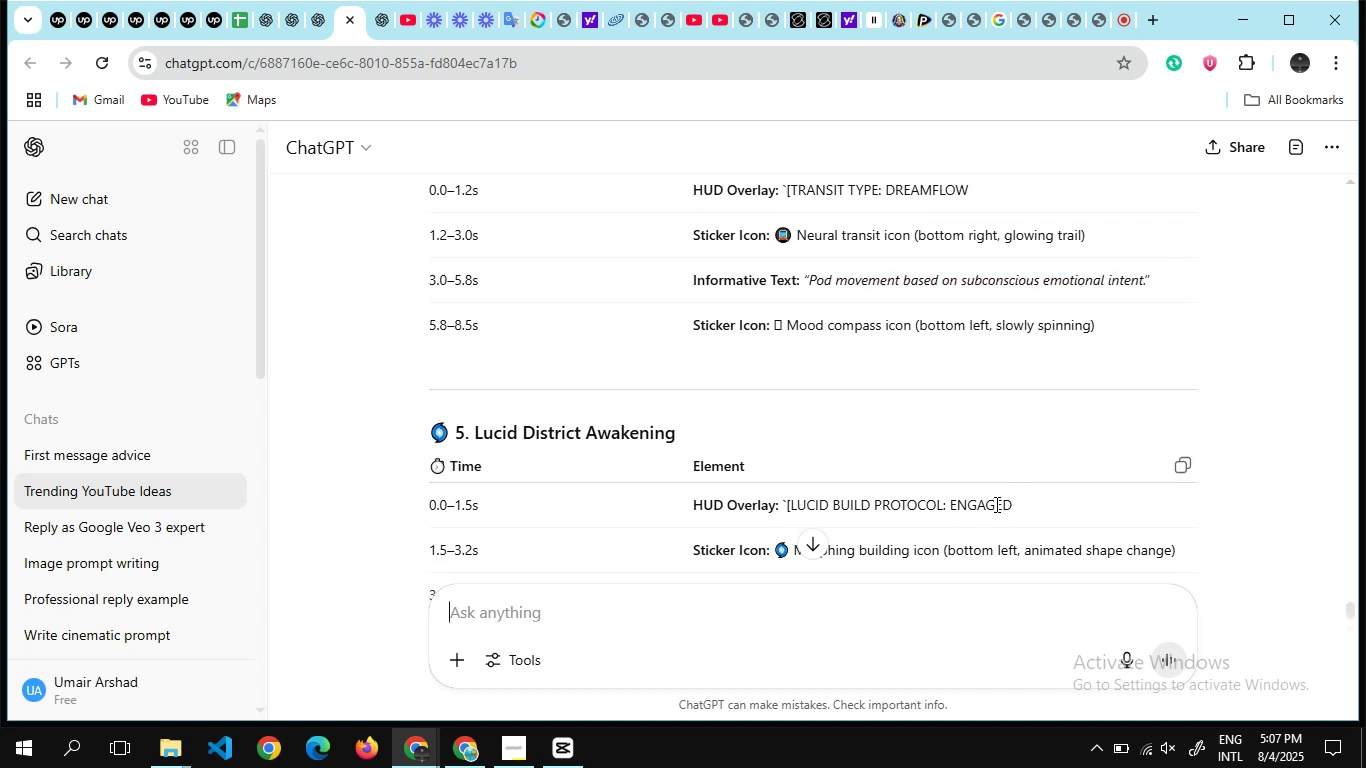 
wait(9.44)
 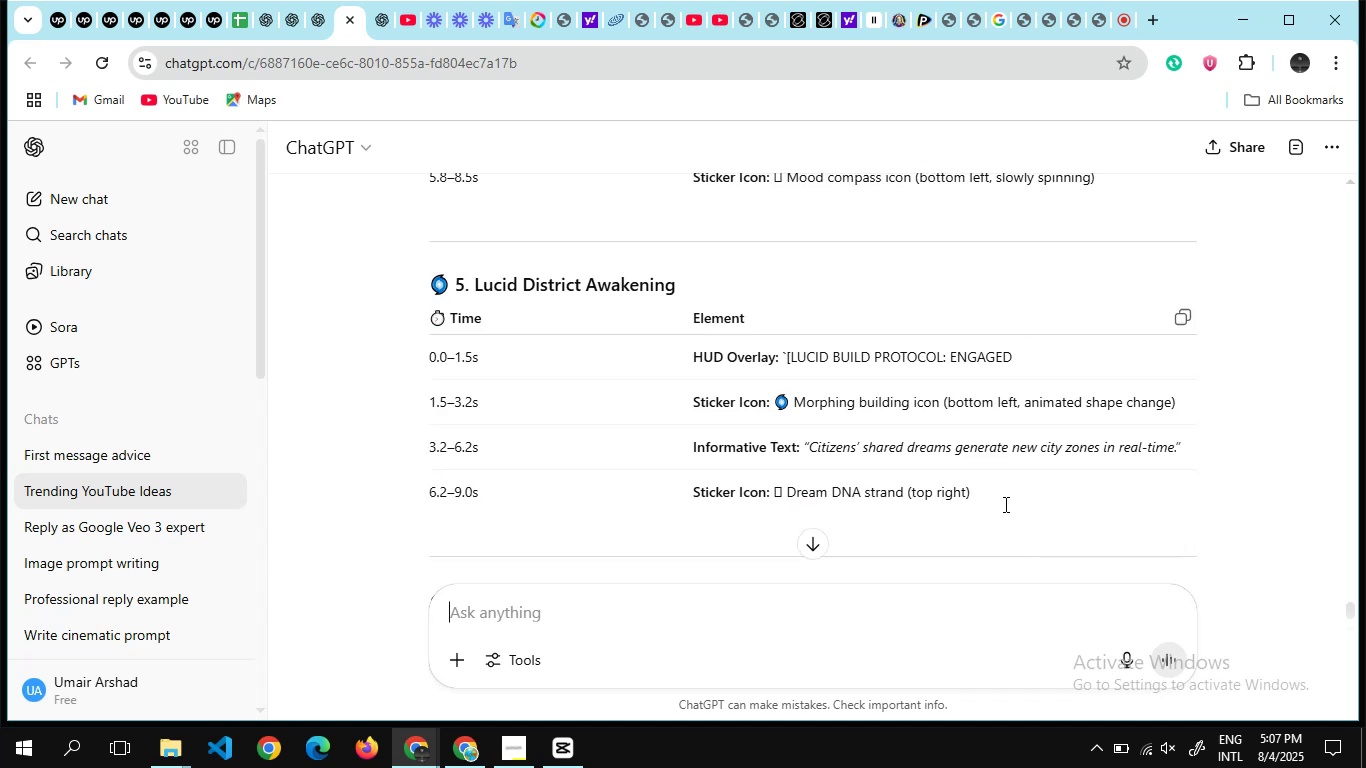 
key(Control+C)
 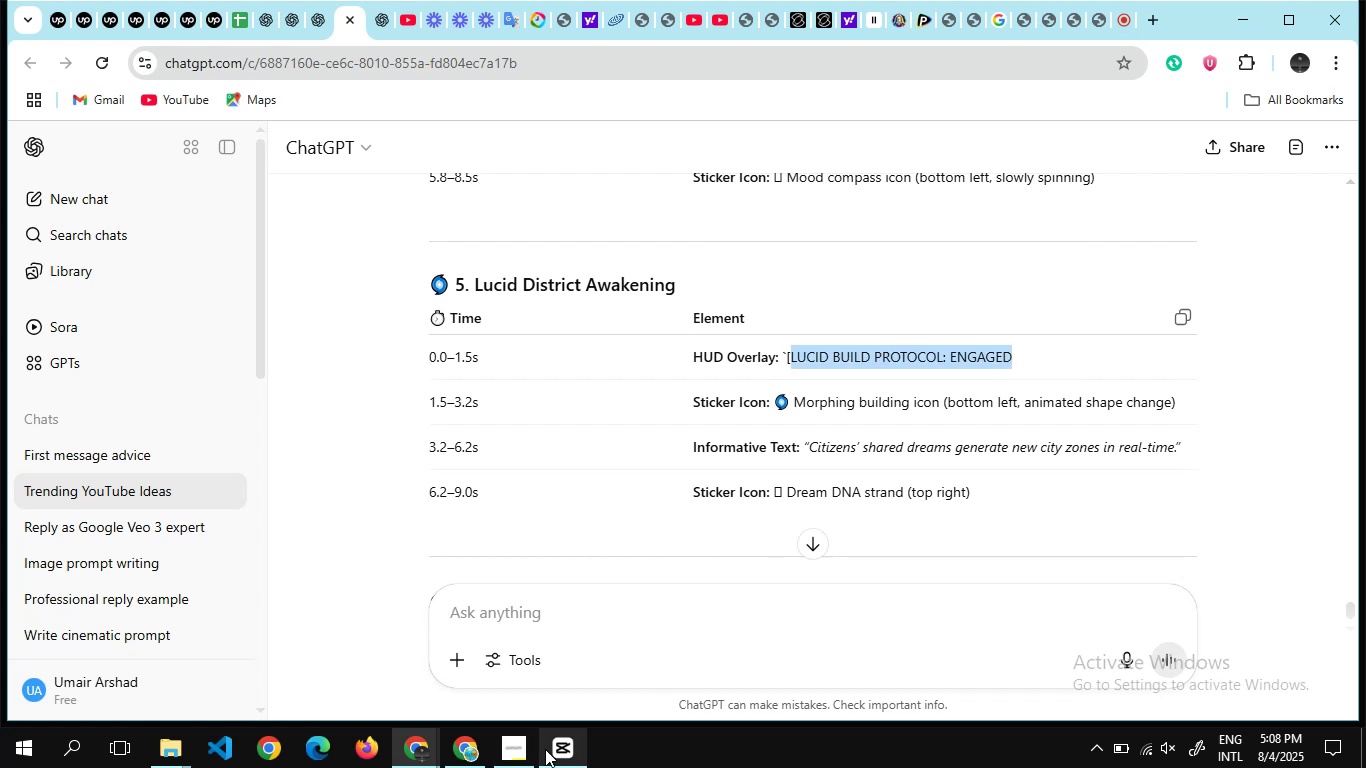 
left_click([545, 749])
 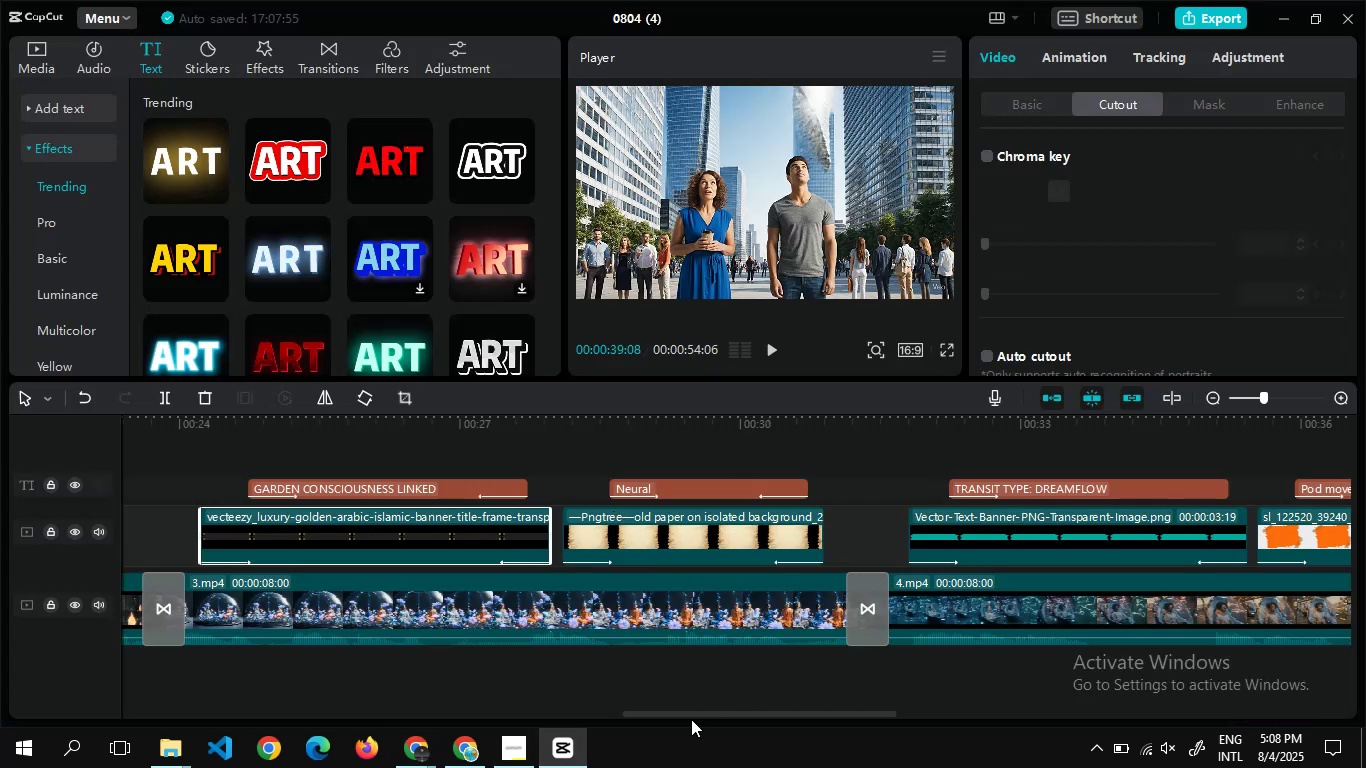 
left_click_drag(start_coordinate=[697, 714], to_coordinate=[526, 675])
 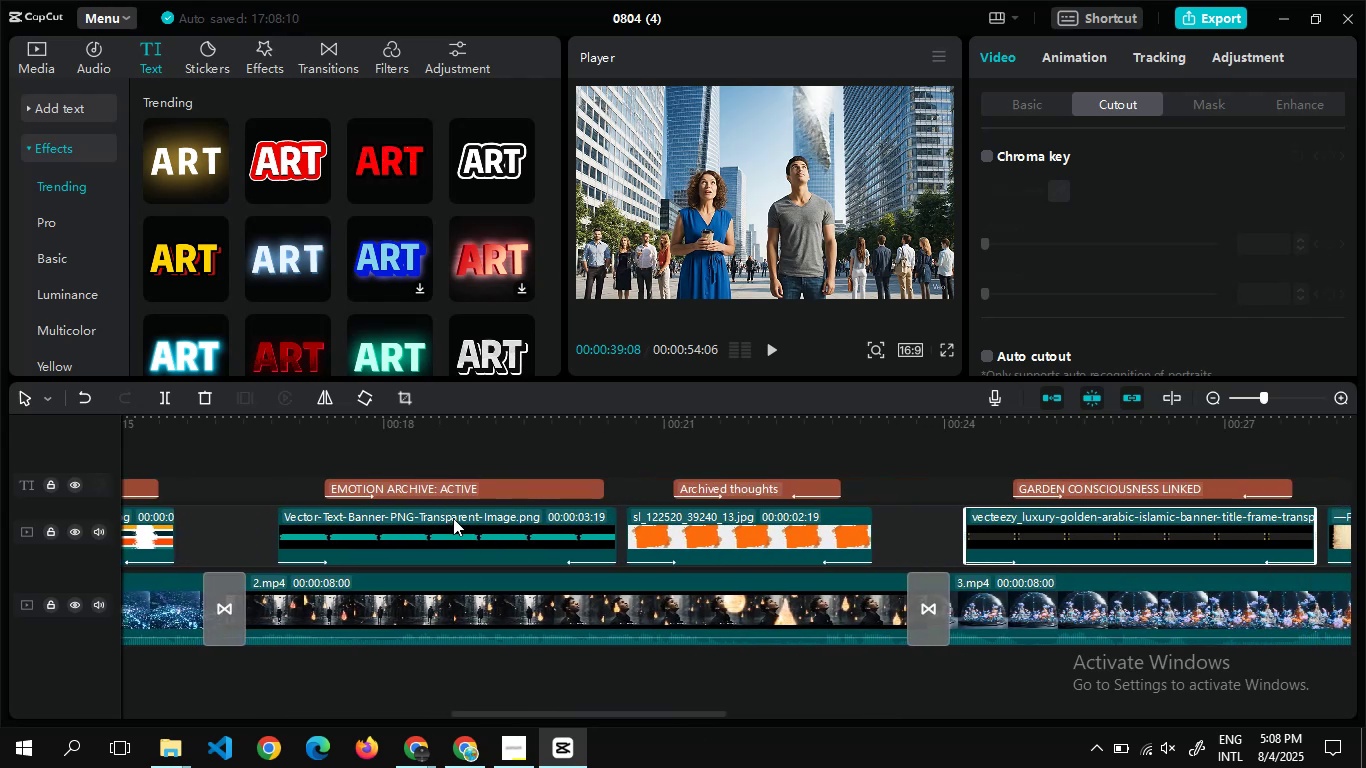 
left_click([453, 518])
 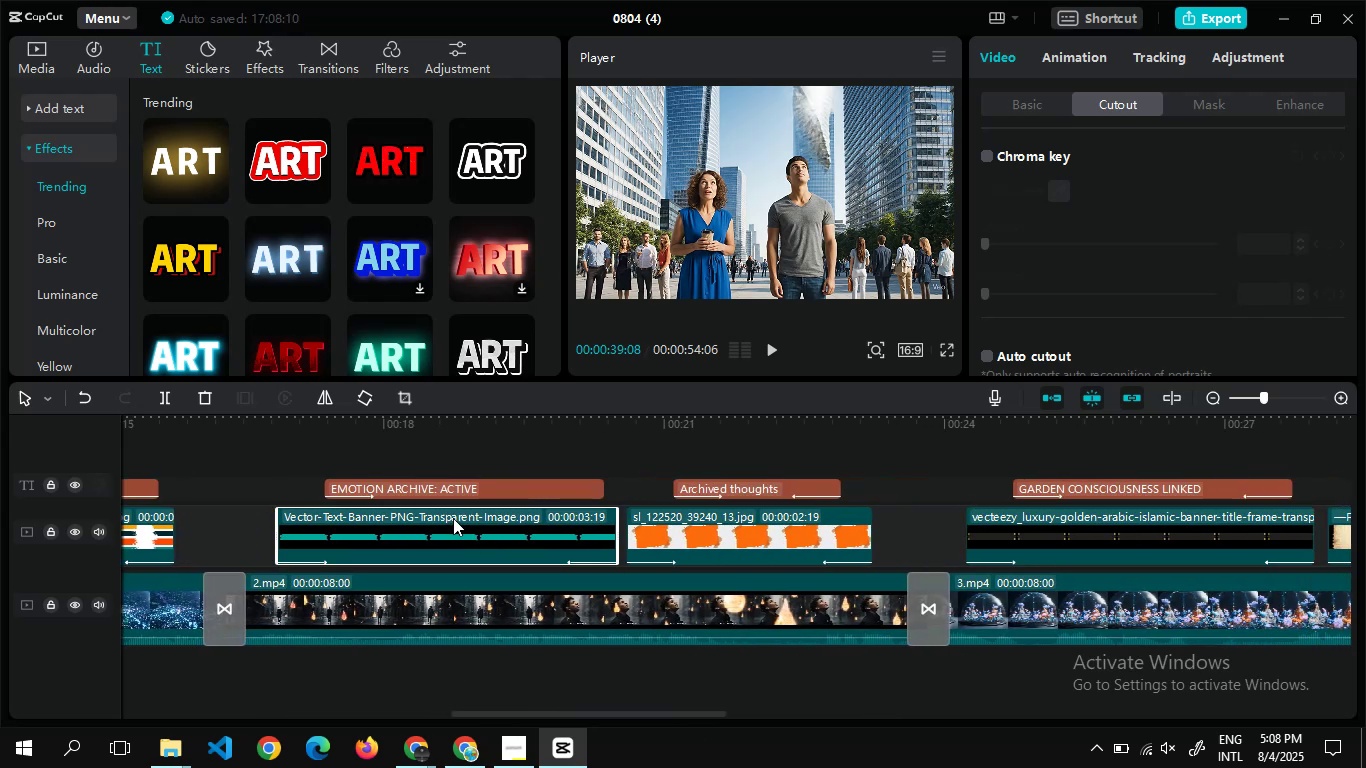 
key(Control+C)
 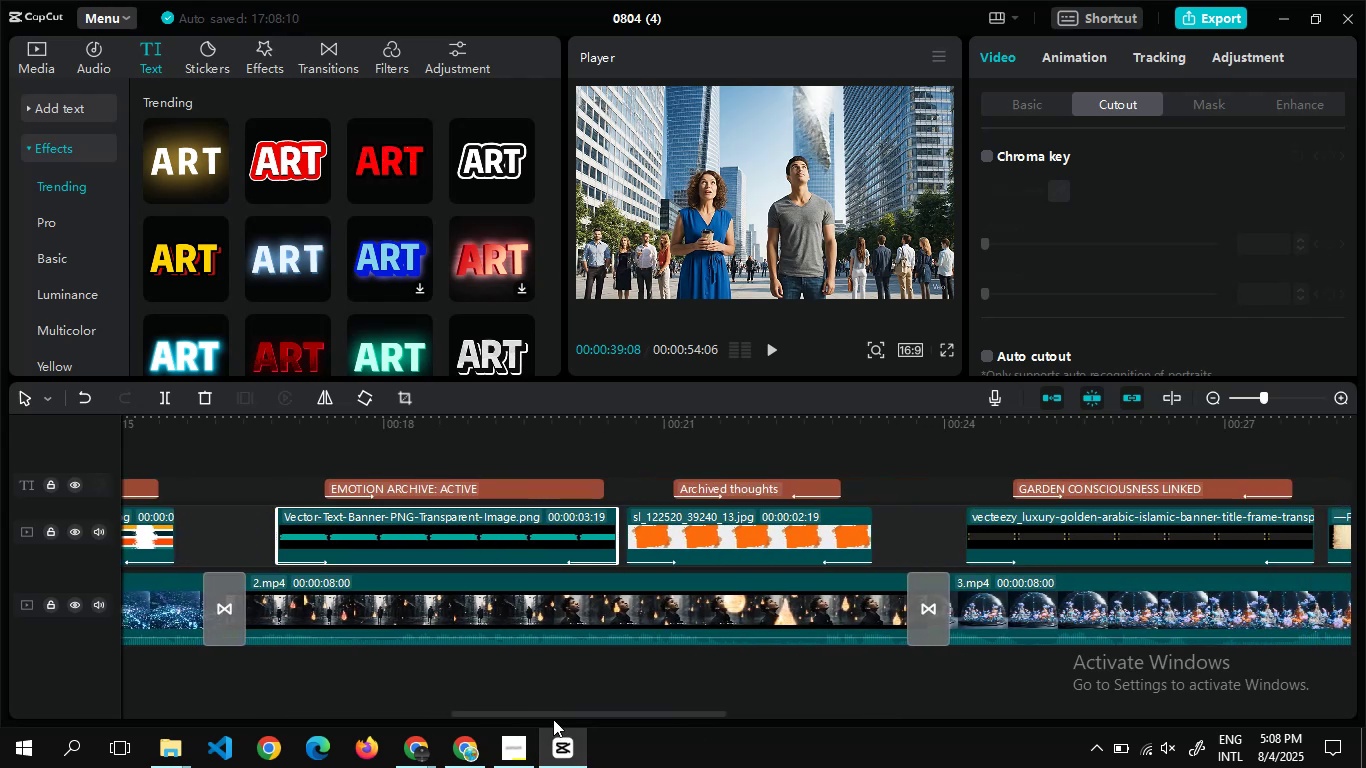 
left_click_drag(start_coordinate=[550, 712], to_coordinate=[828, 732])
 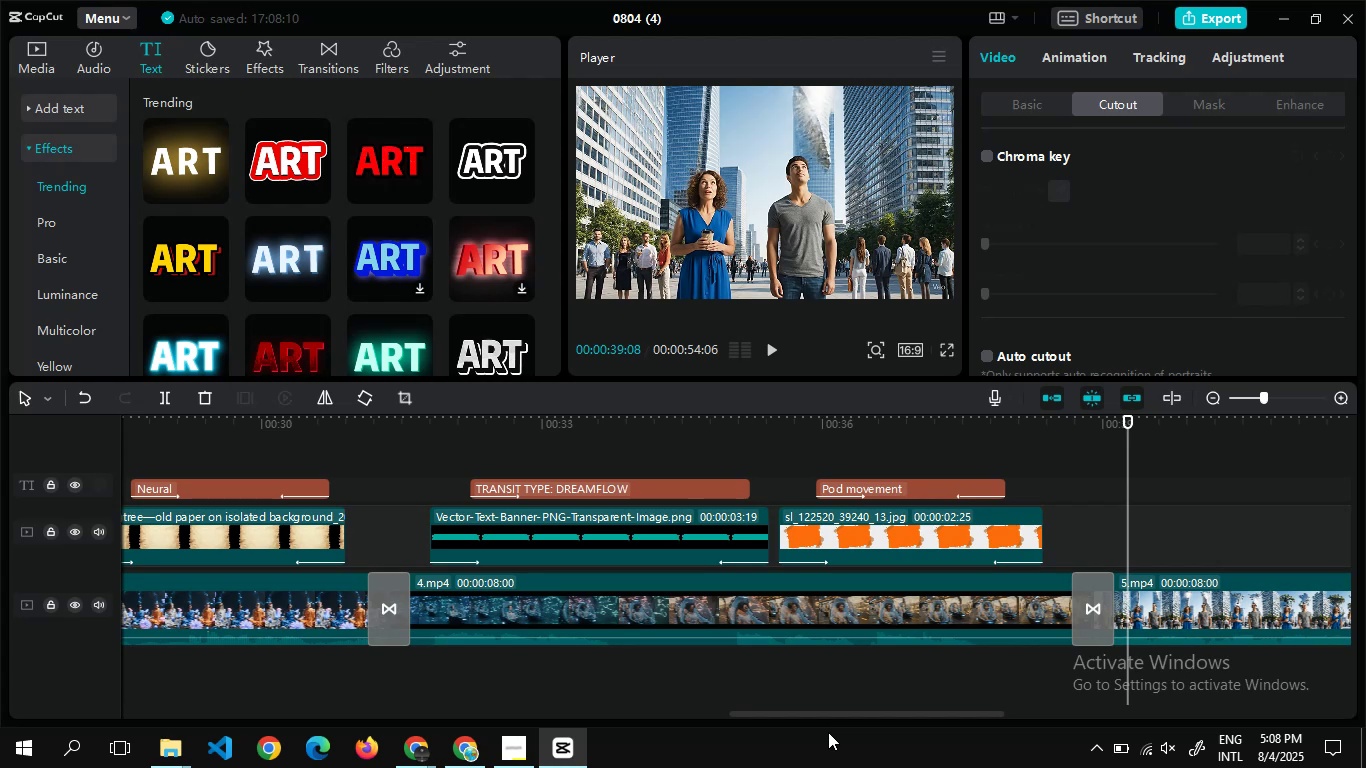 
key(Control+V)
 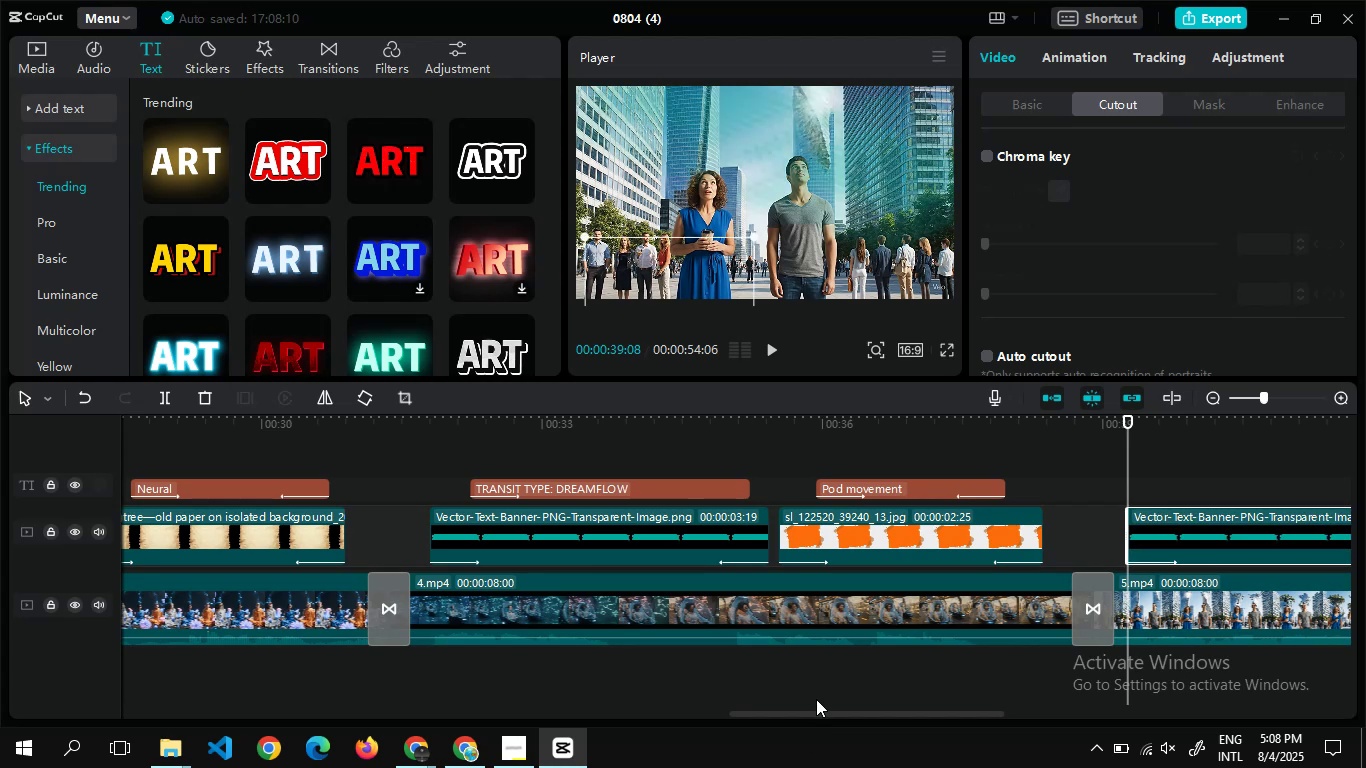 
left_click_drag(start_coordinate=[816, 711], to_coordinate=[409, 722])
 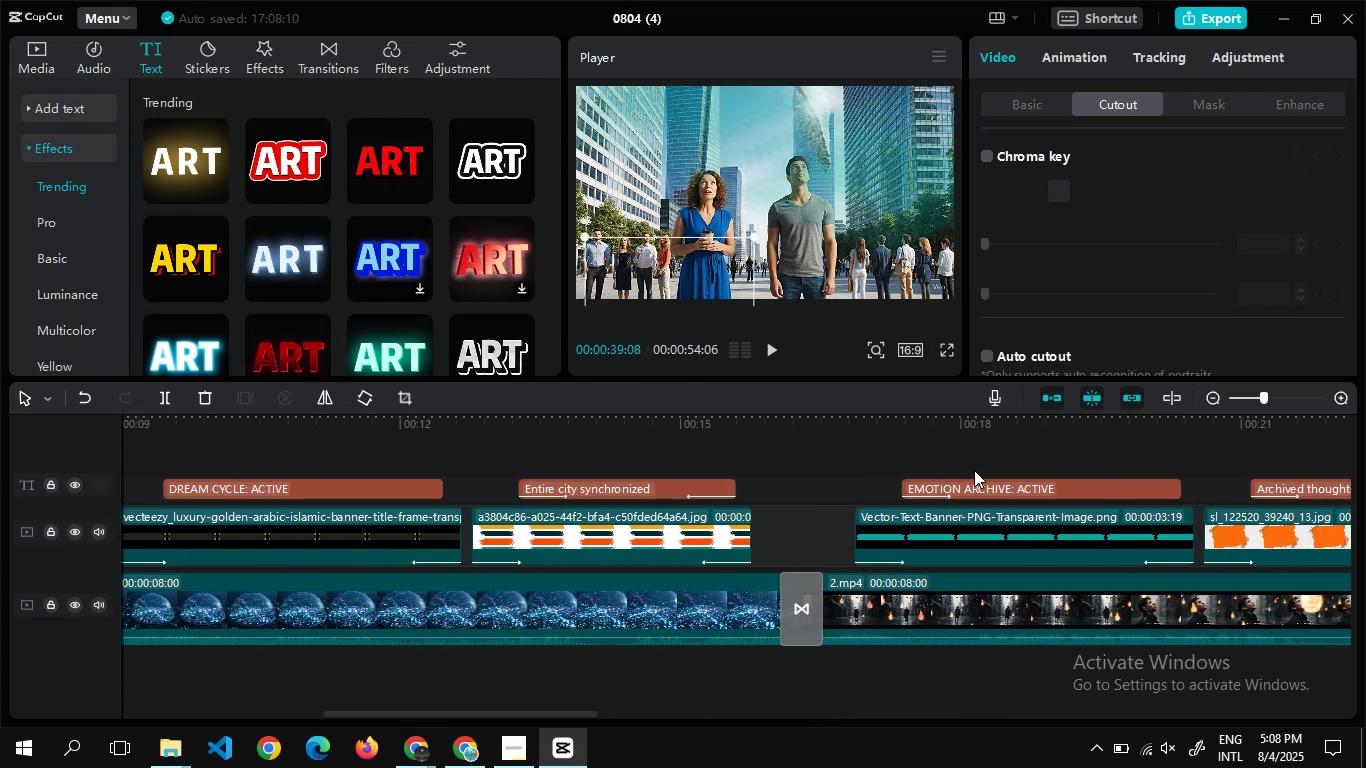 
left_click([976, 480])
 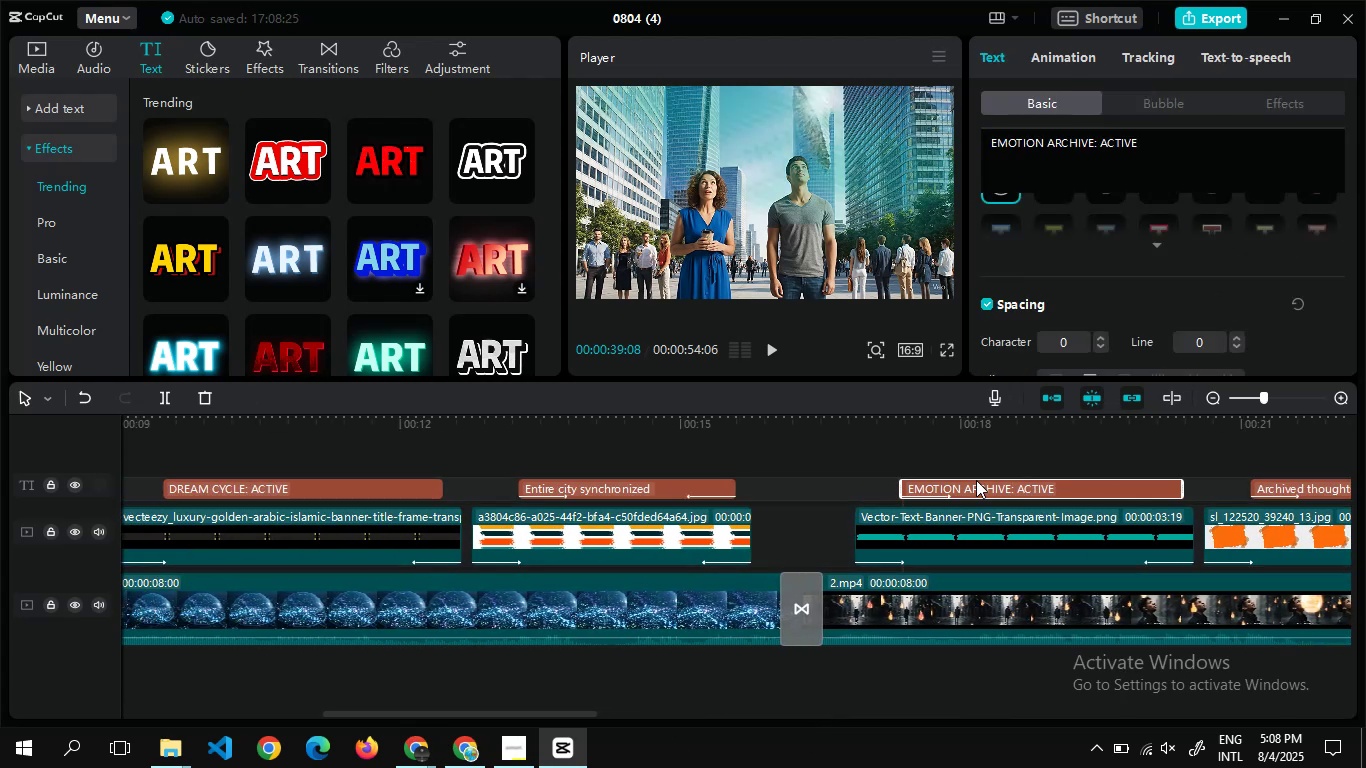 
key(Control+C)
 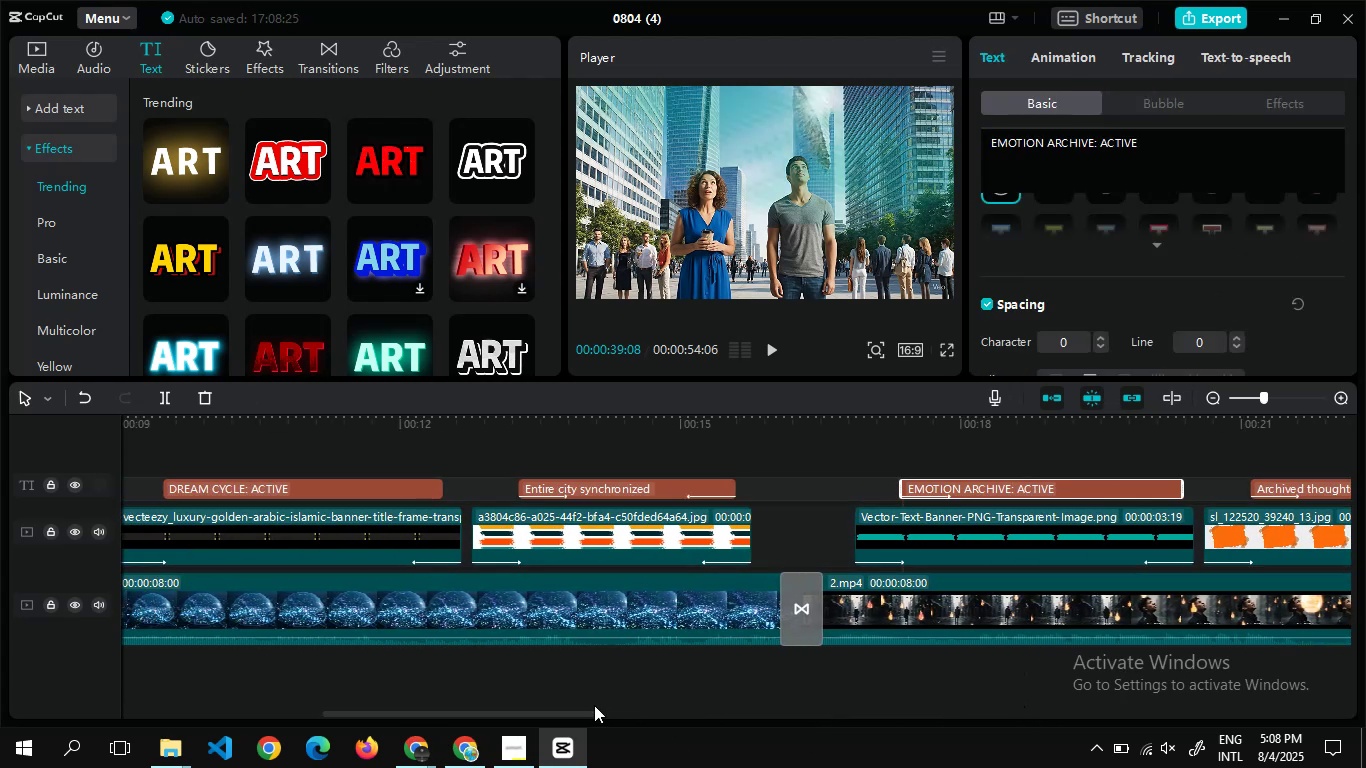 
left_click_drag(start_coordinate=[576, 714], to_coordinate=[1004, 696])
 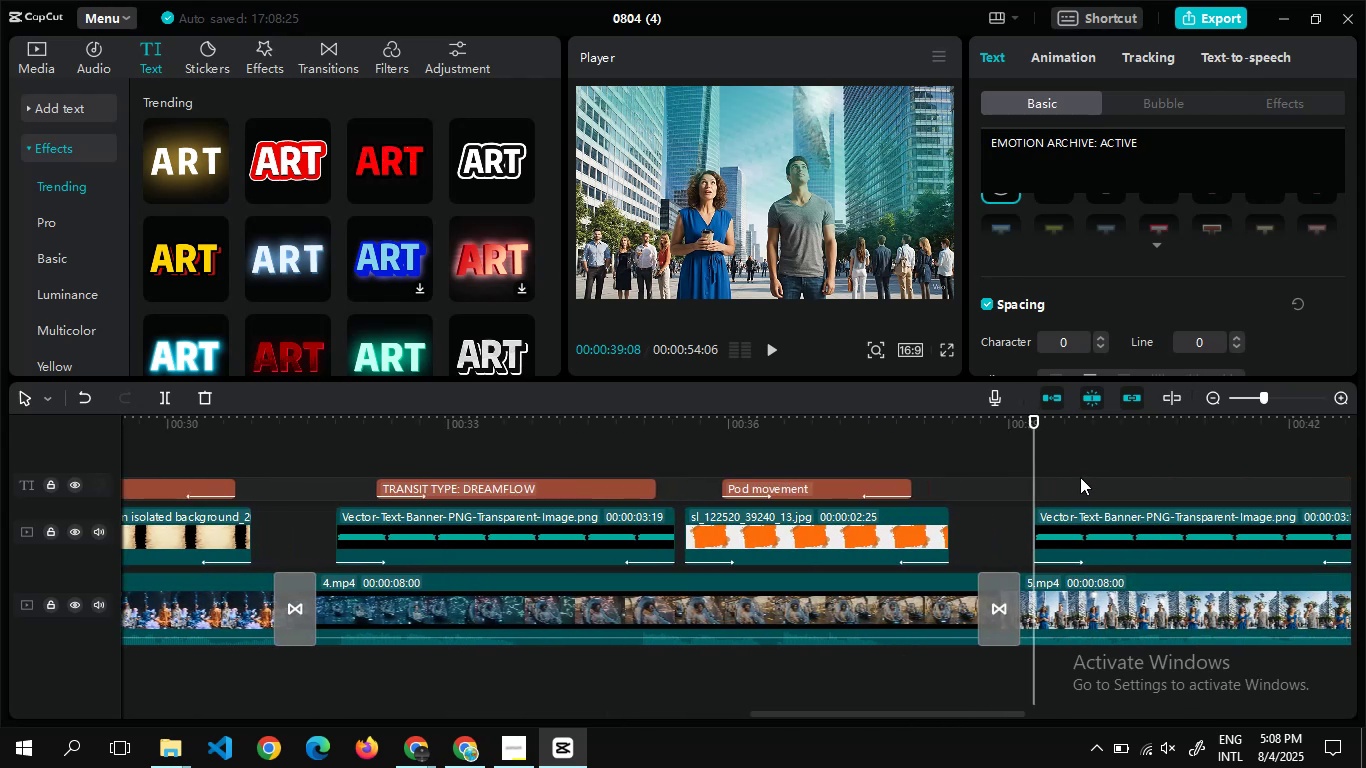 
double_click([1080, 477])
 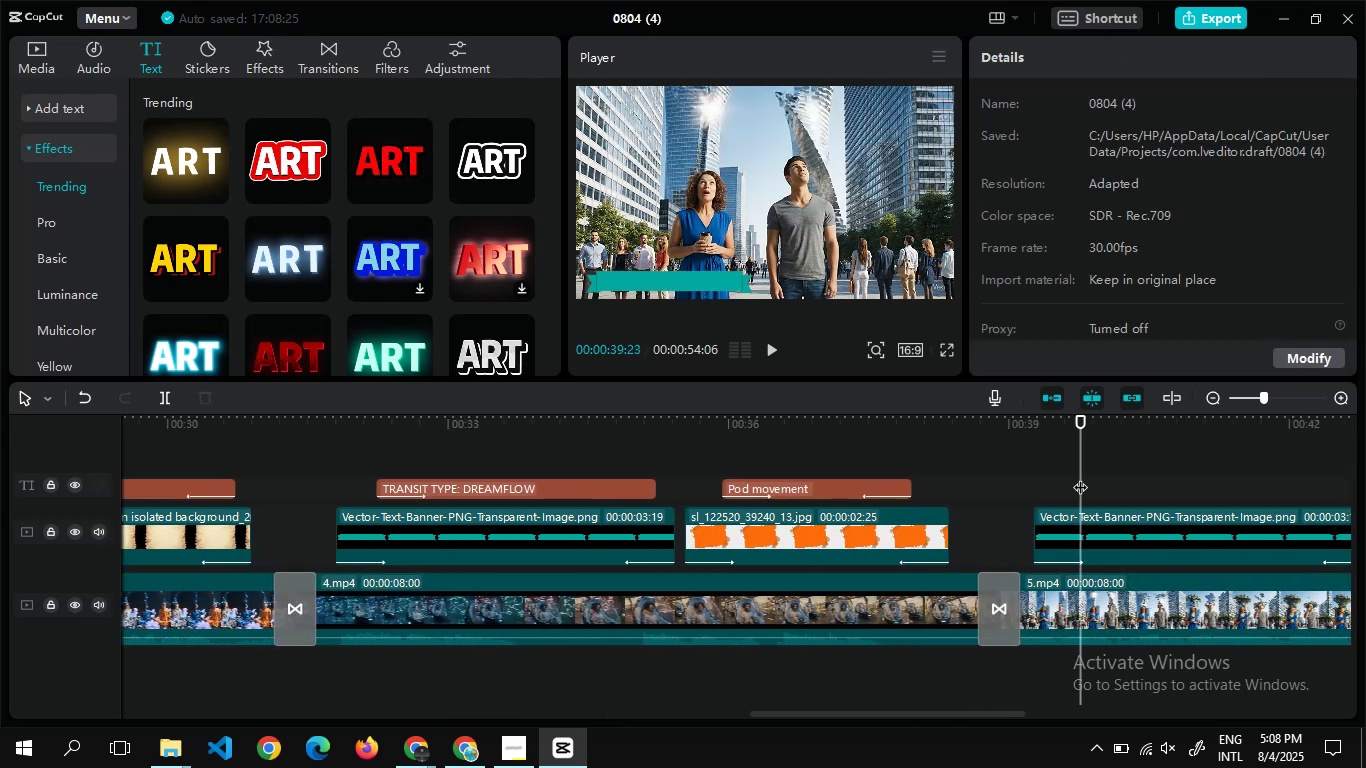 
key(Control+V)
 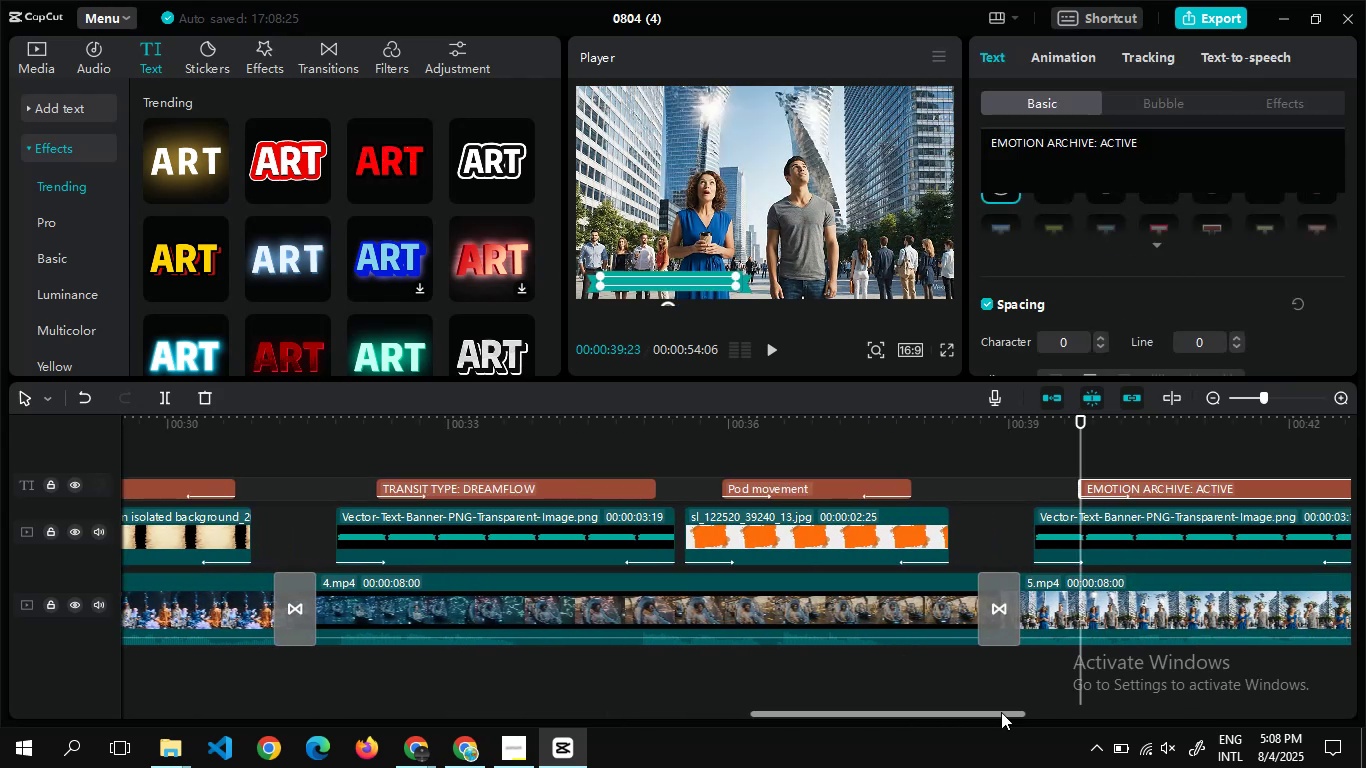 
left_click_drag(start_coordinate=[994, 712], to_coordinate=[1031, 673])
 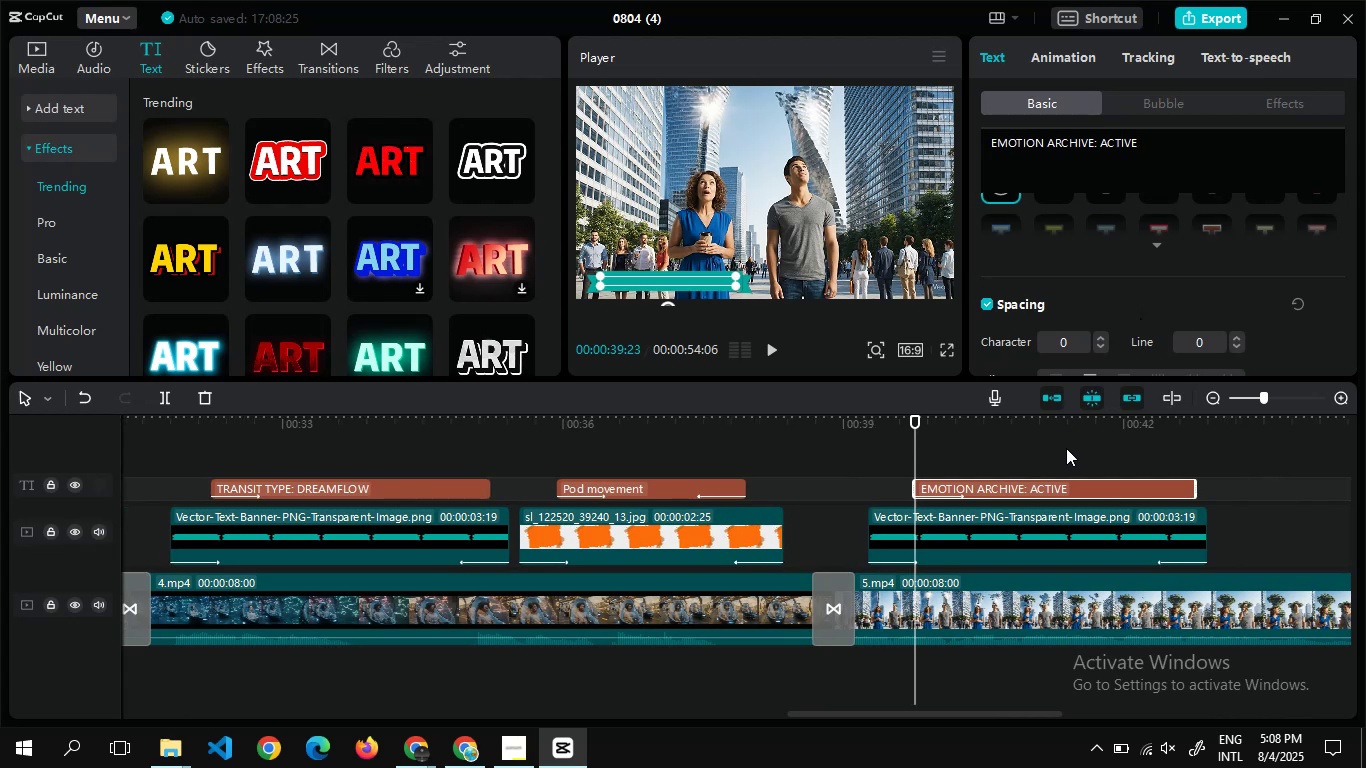 
double_click([1066, 448])
 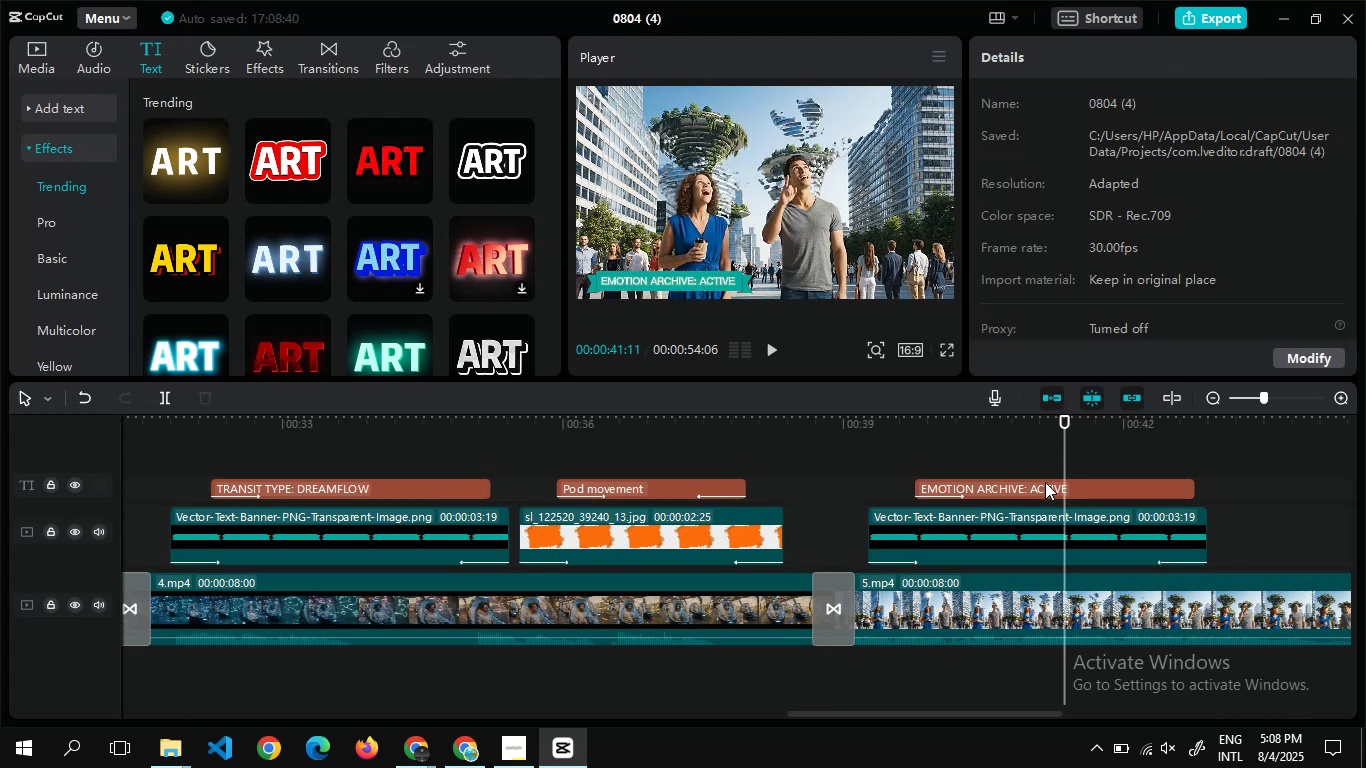 
left_click([1045, 482])
 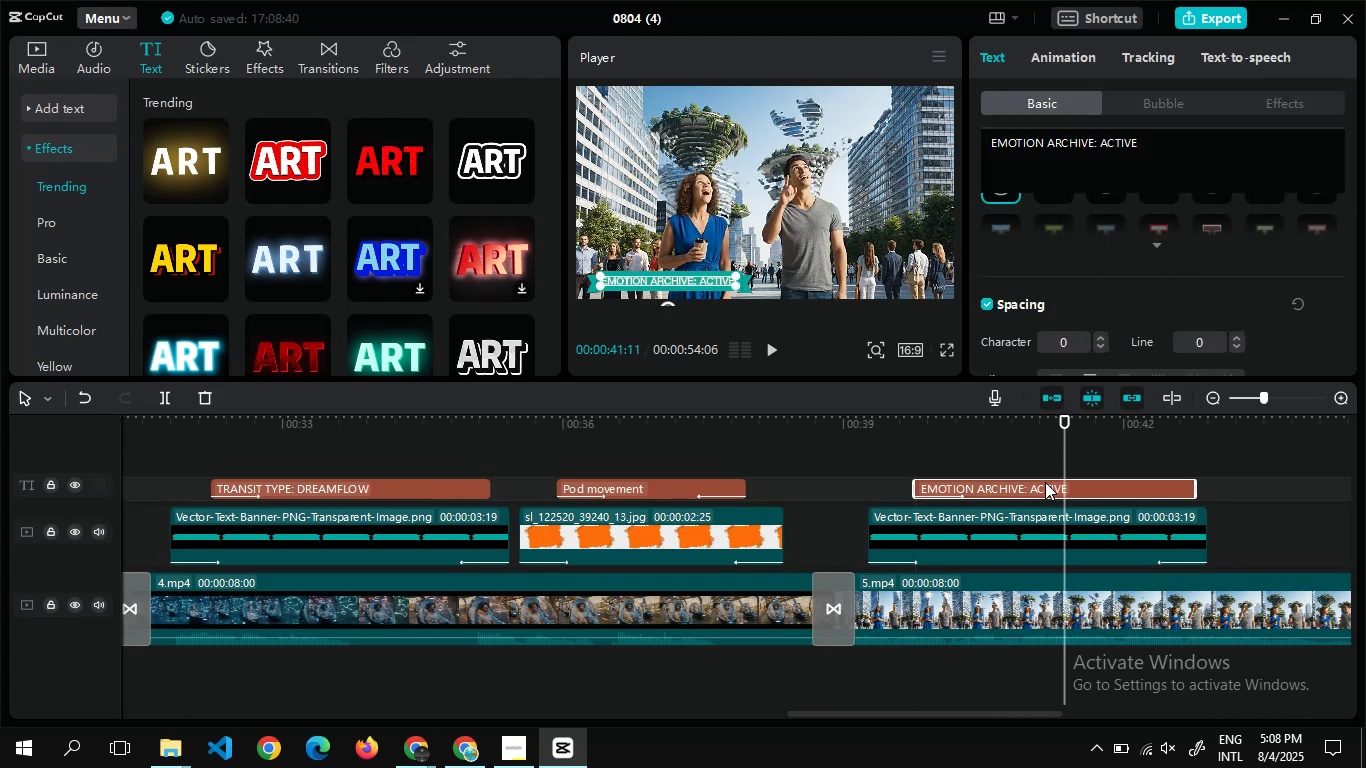 
double_click([1045, 482])
 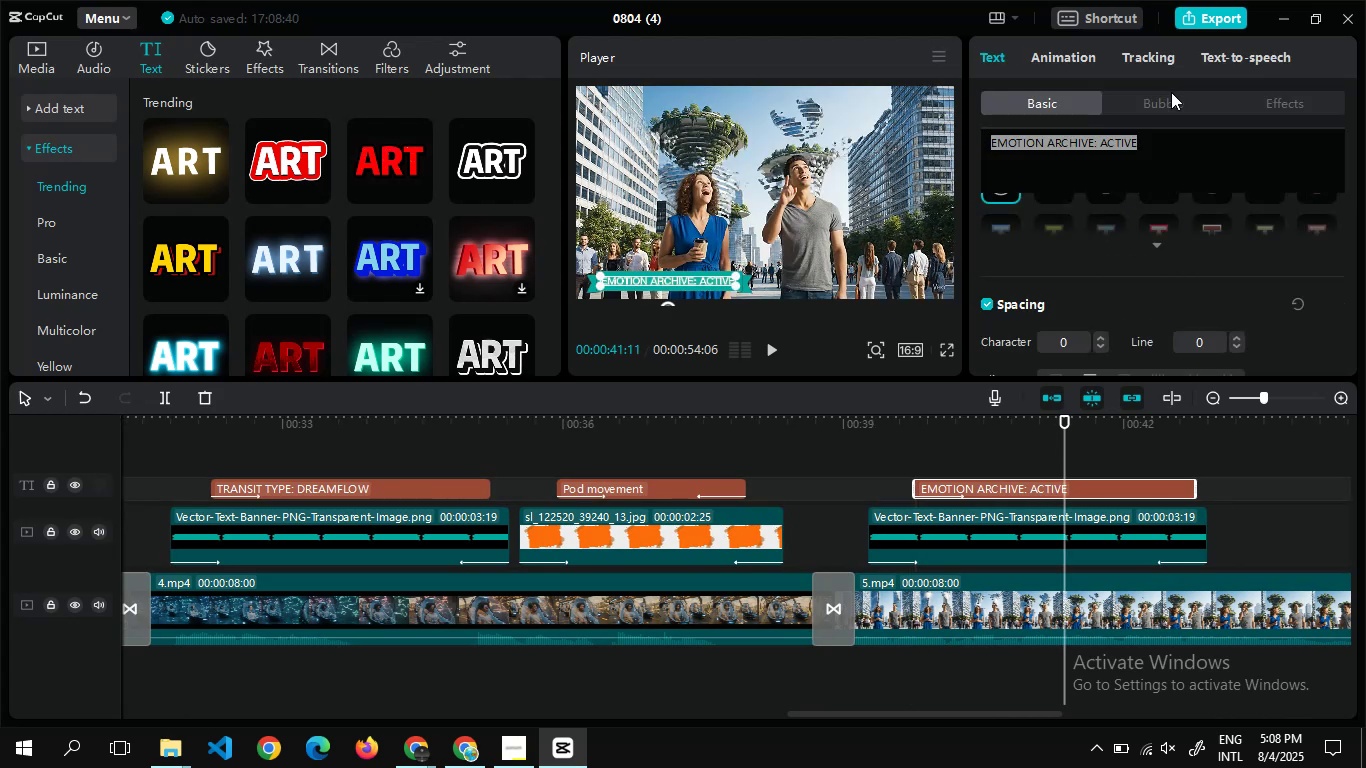 
key(Control+V)
 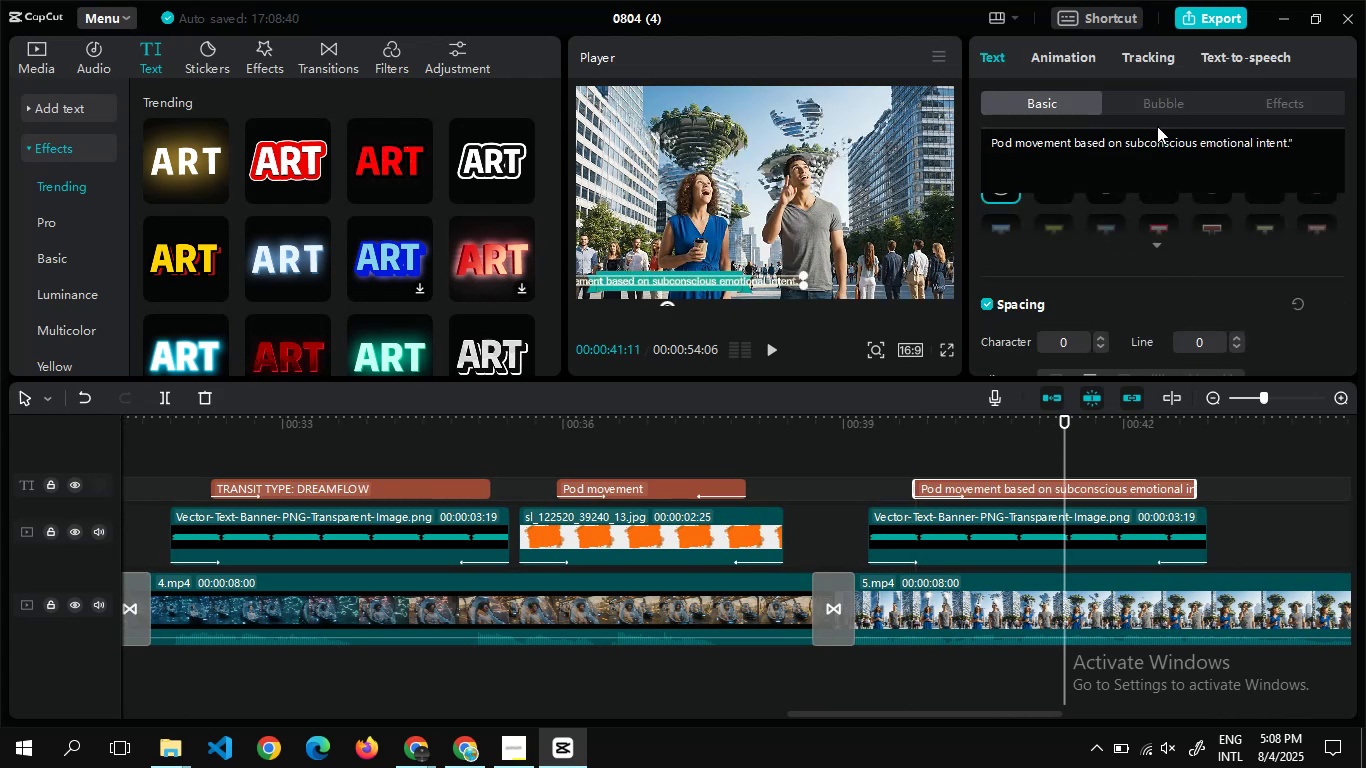 
key(Alt+Tab)
 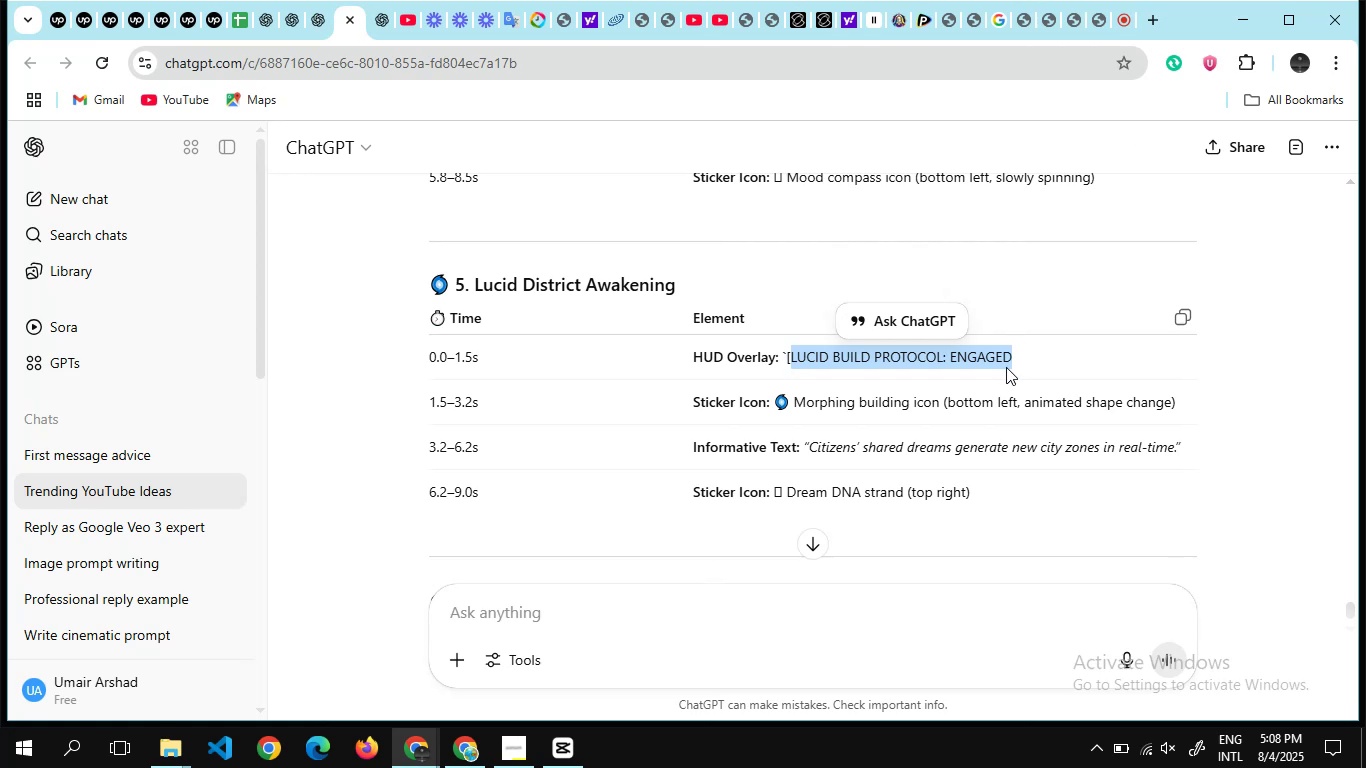 
wait(5.07)
 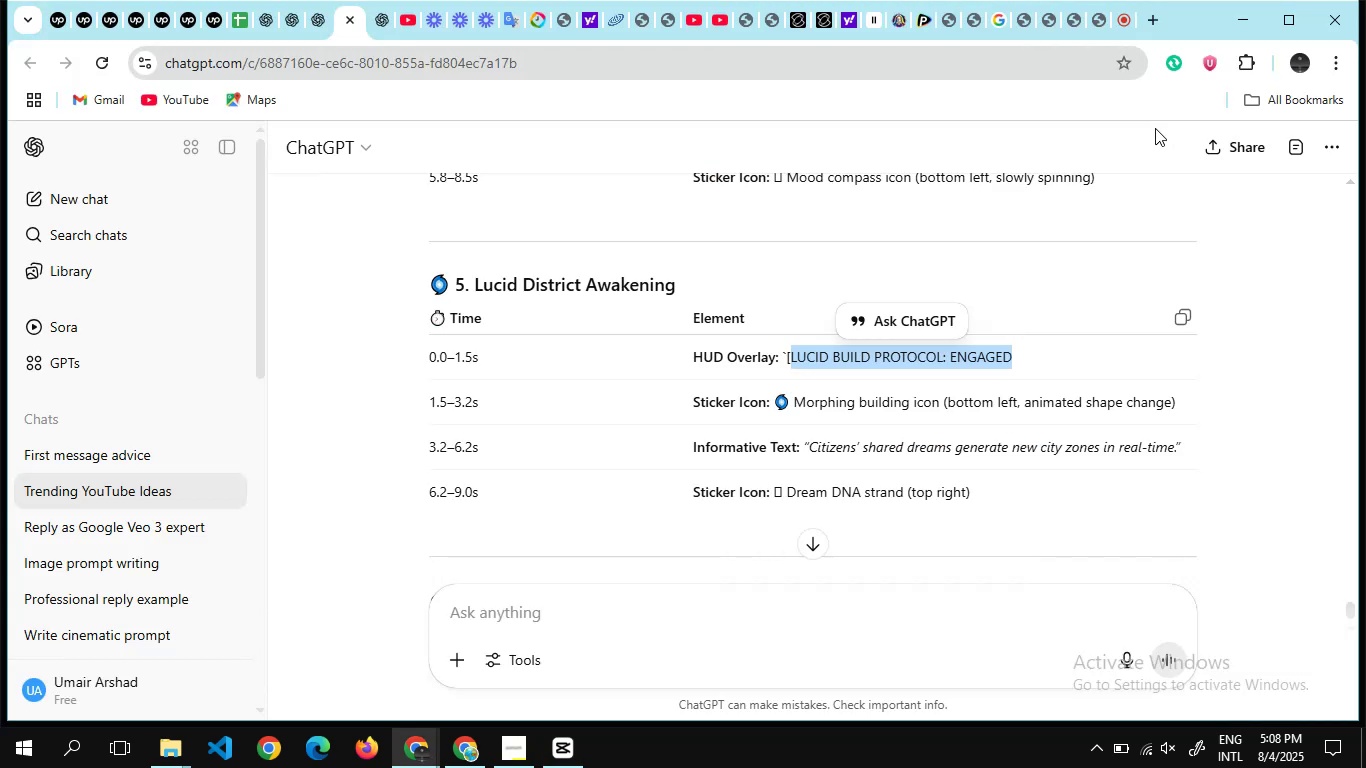 
key(Alt+AltLeft)
 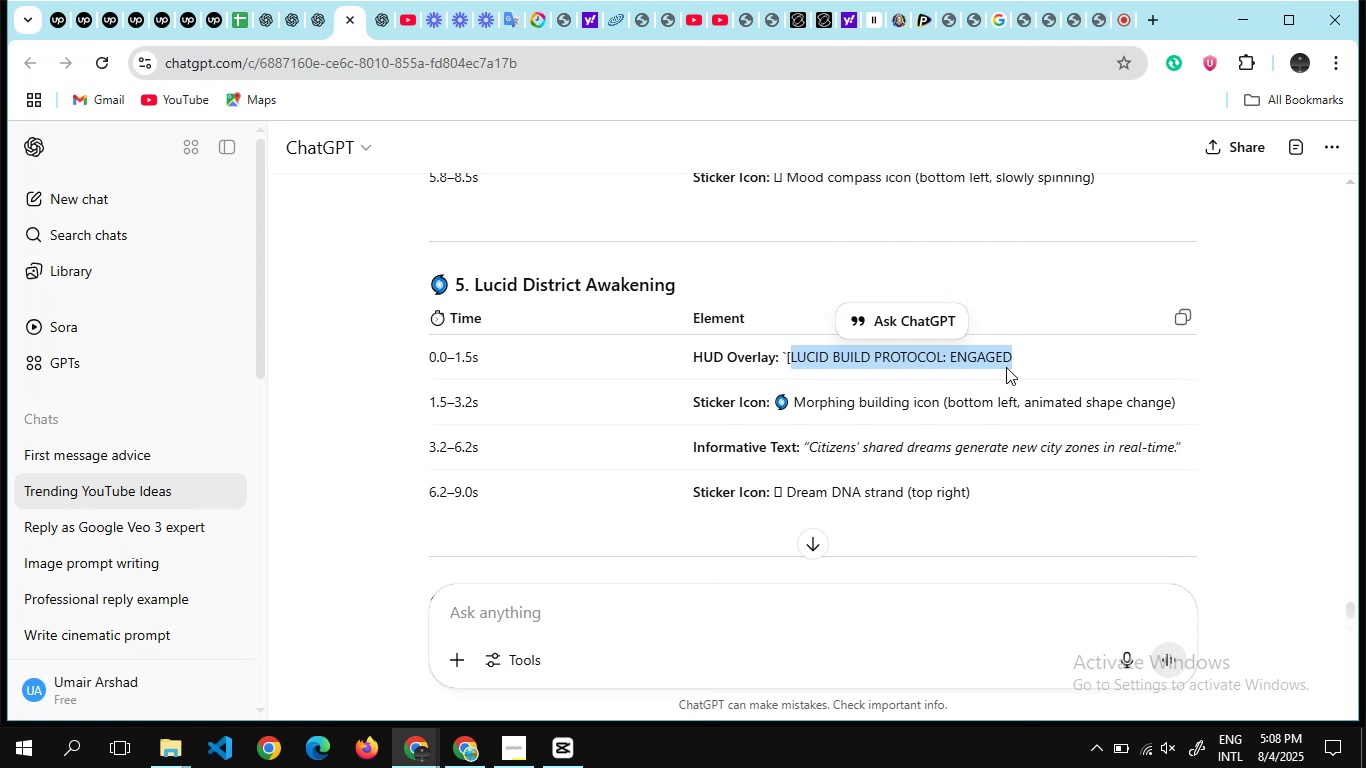 
key(Alt+Tab)
 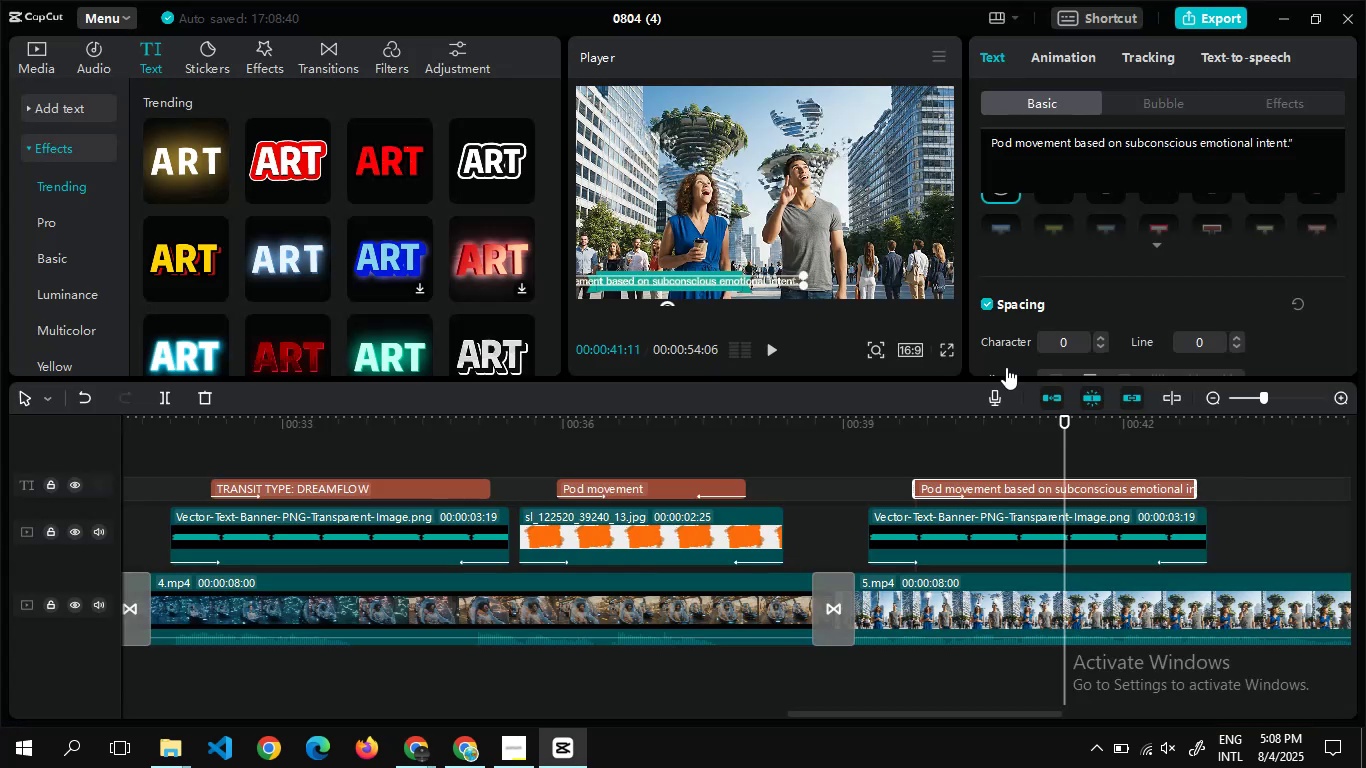 
key(Alt+AltLeft)
 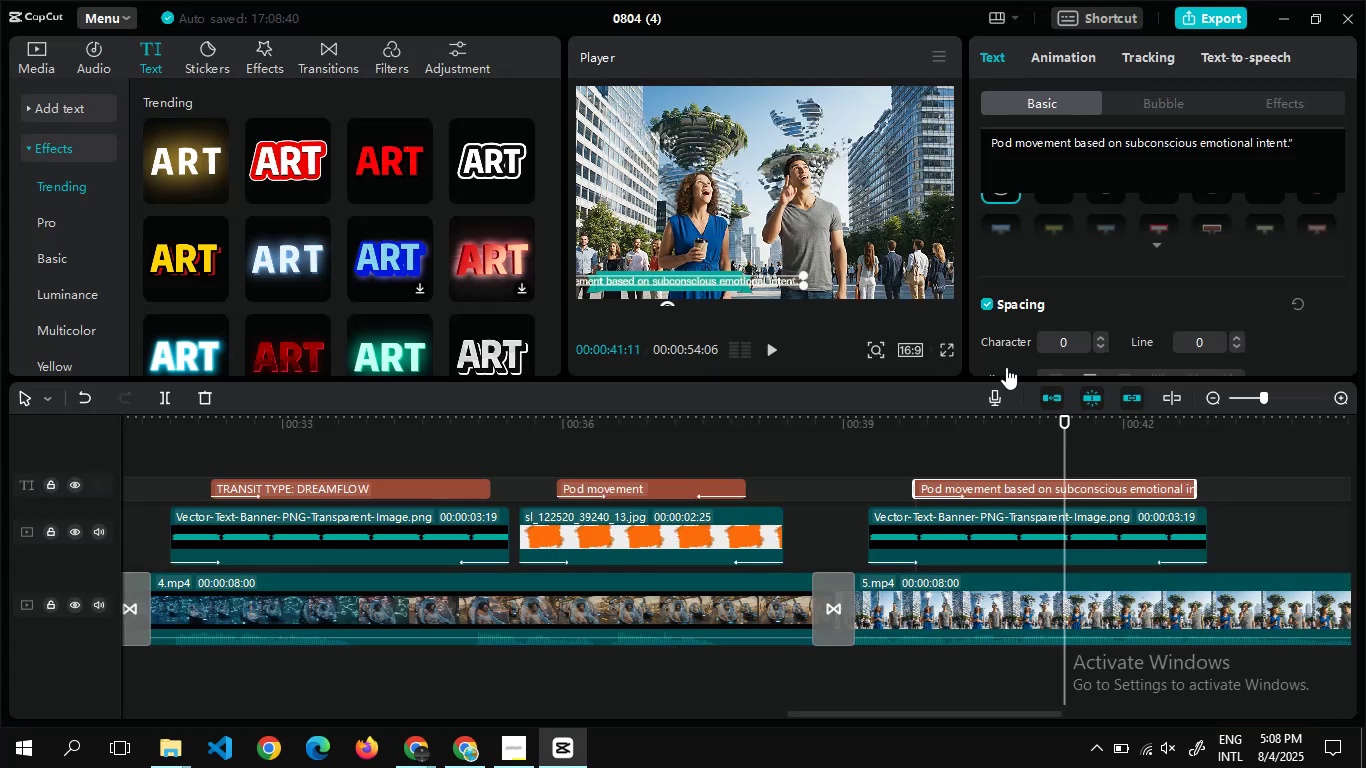 
key(Alt+Tab)
 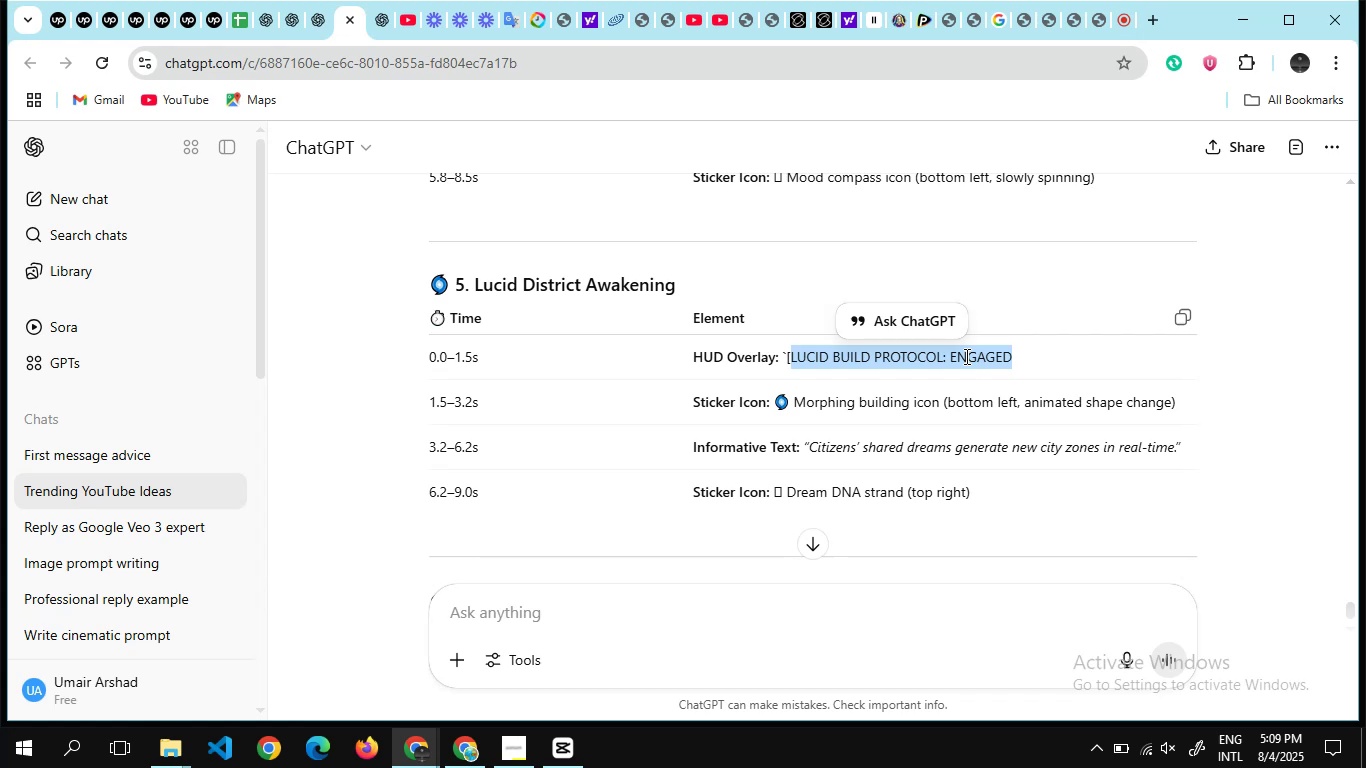 
wait(24.46)
 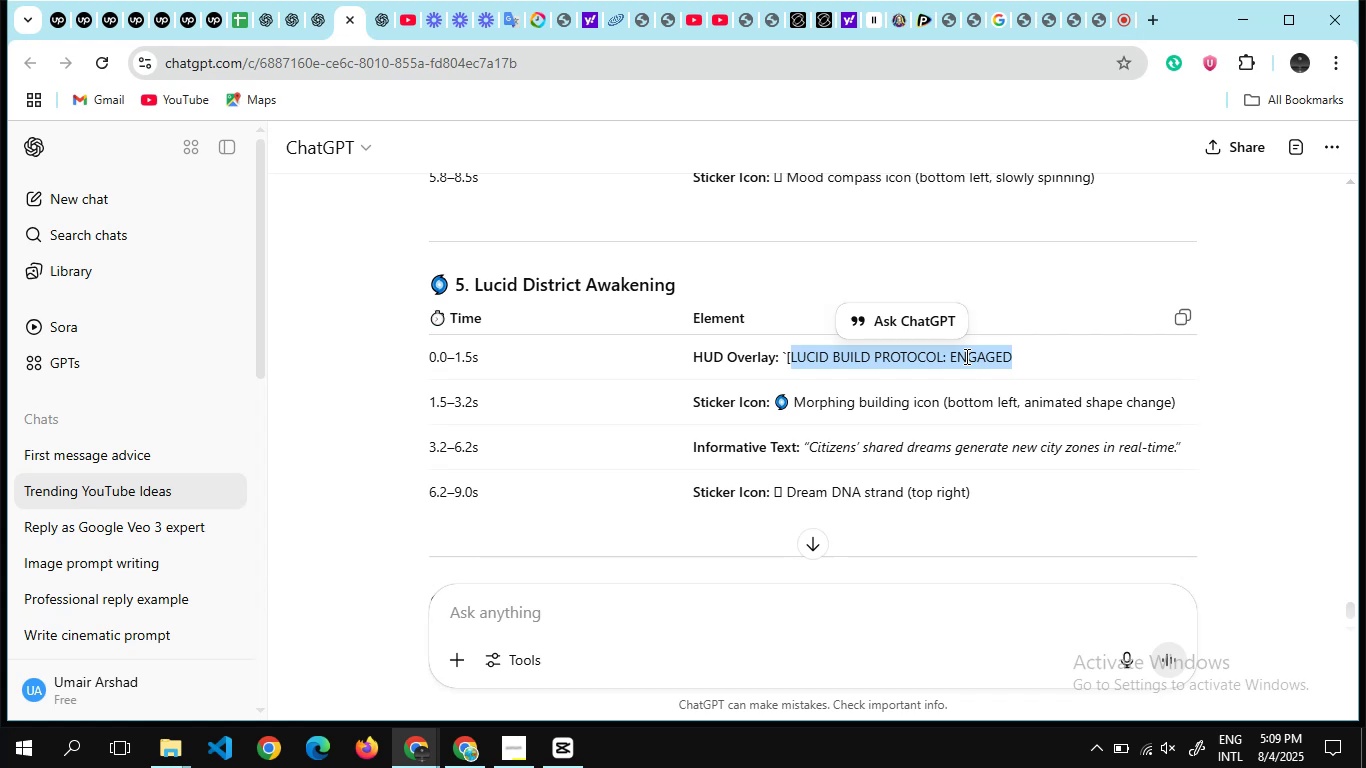 
left_click([791, 357])
 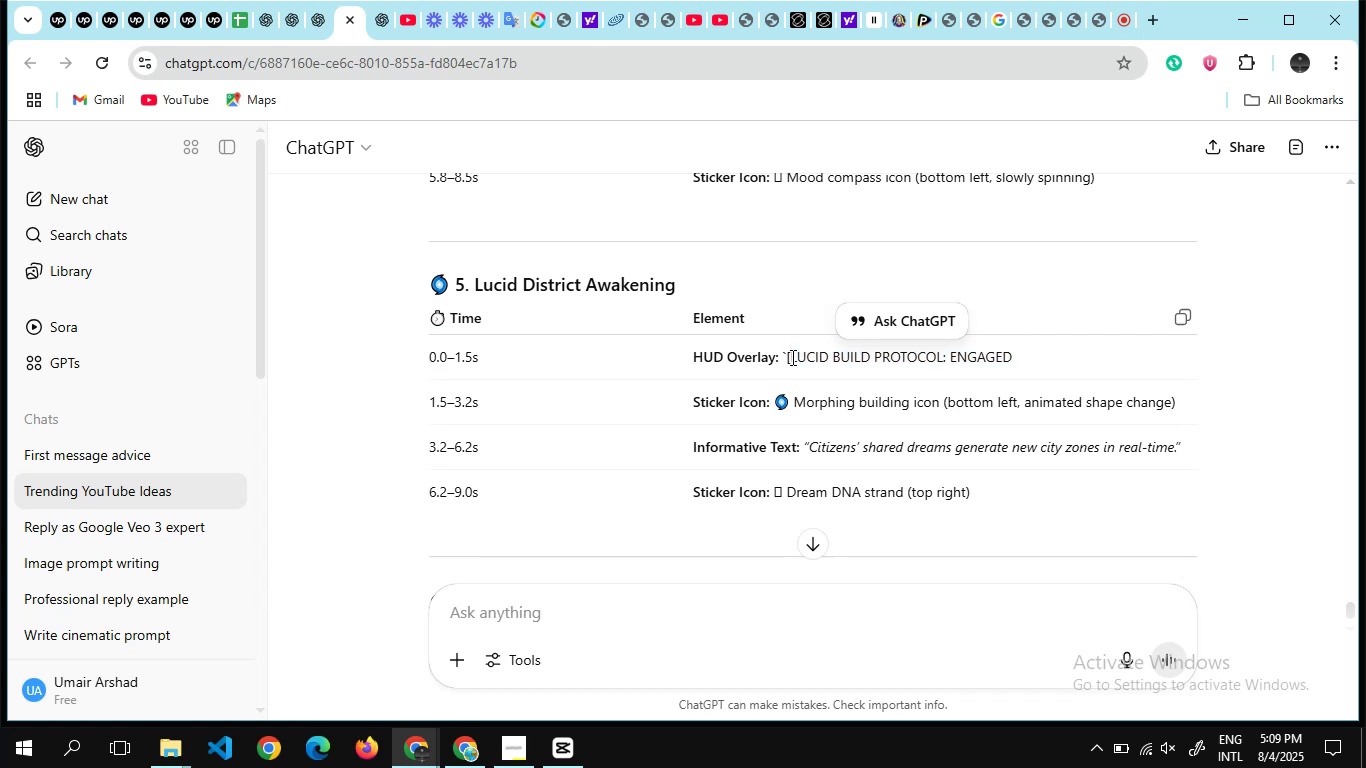 
left_click_drag(start_coordinate=[791, 357], to_coordinate=[1045, 345])
 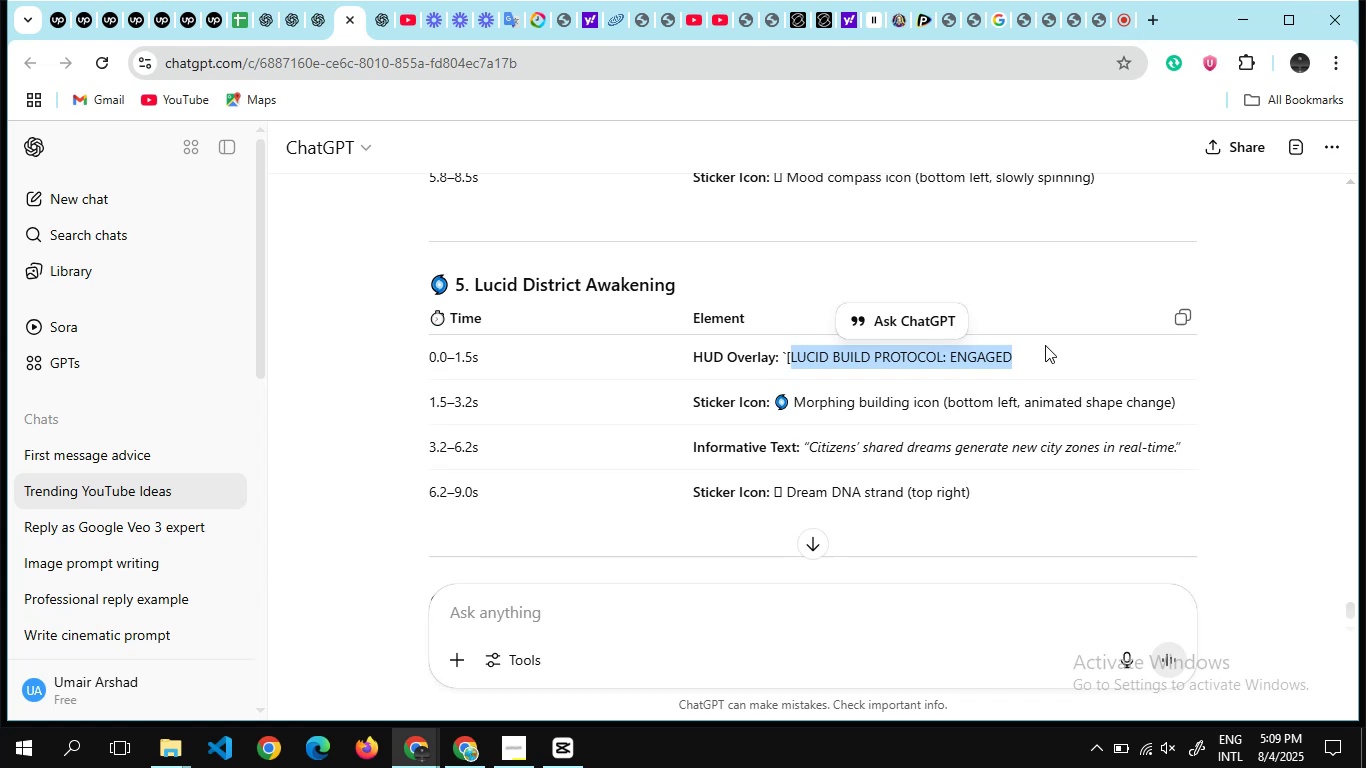 
key(Control+C)
 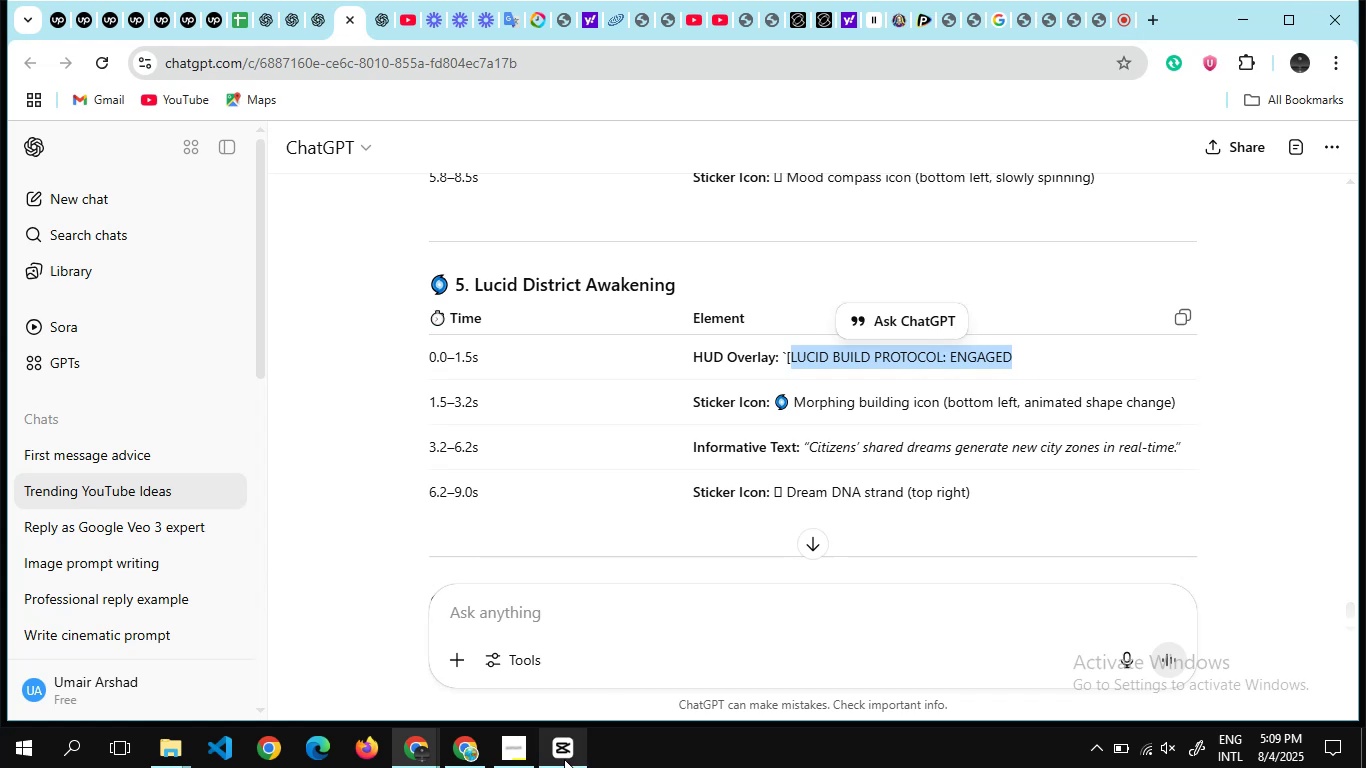 
left_click([563, 756])
 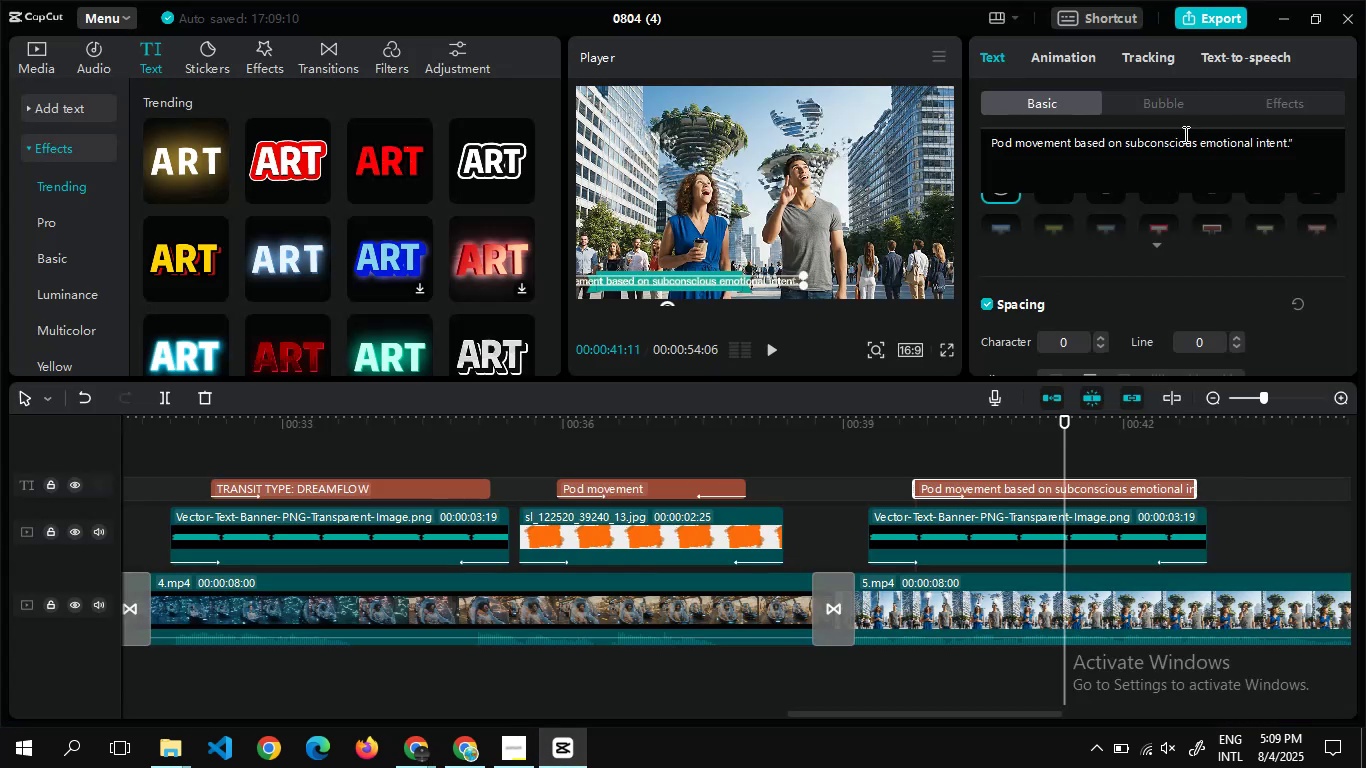 
left_click([1163, 172])
 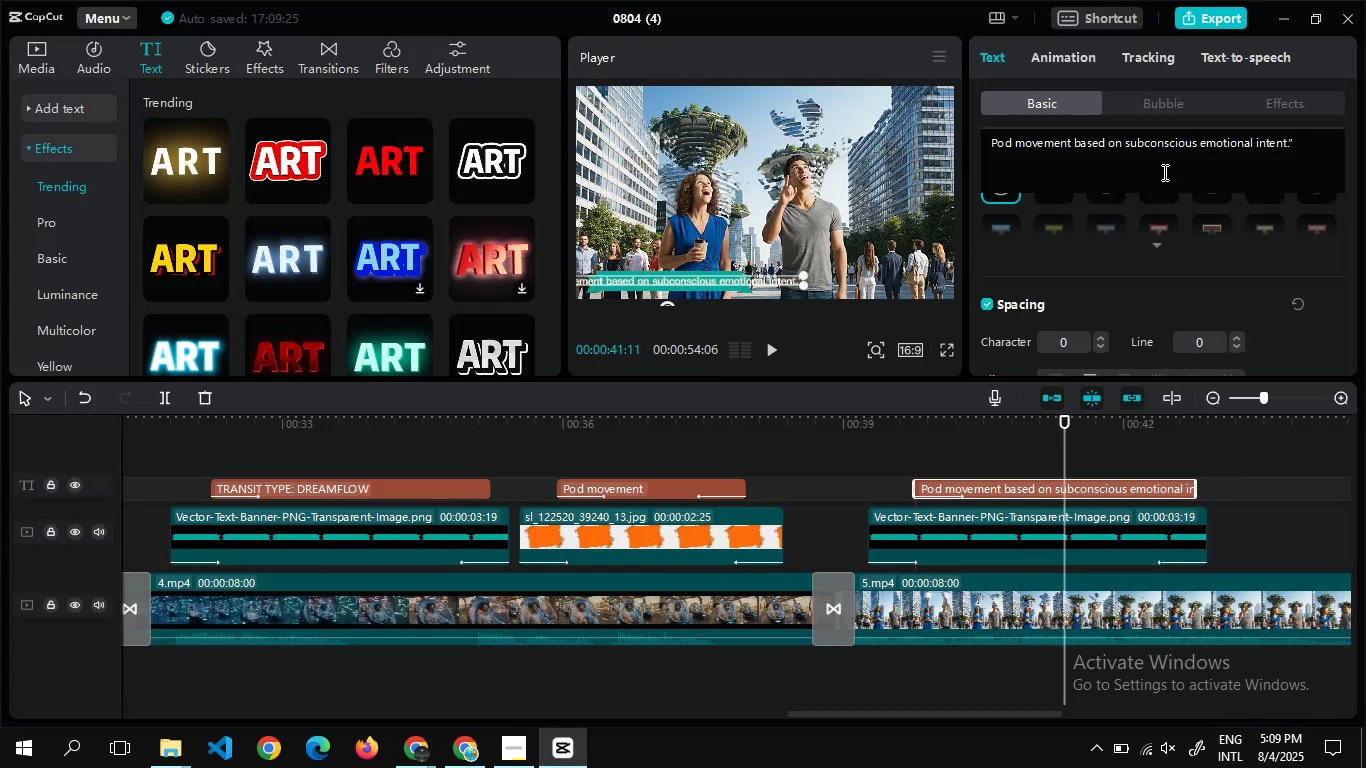 
key(Control+A)
 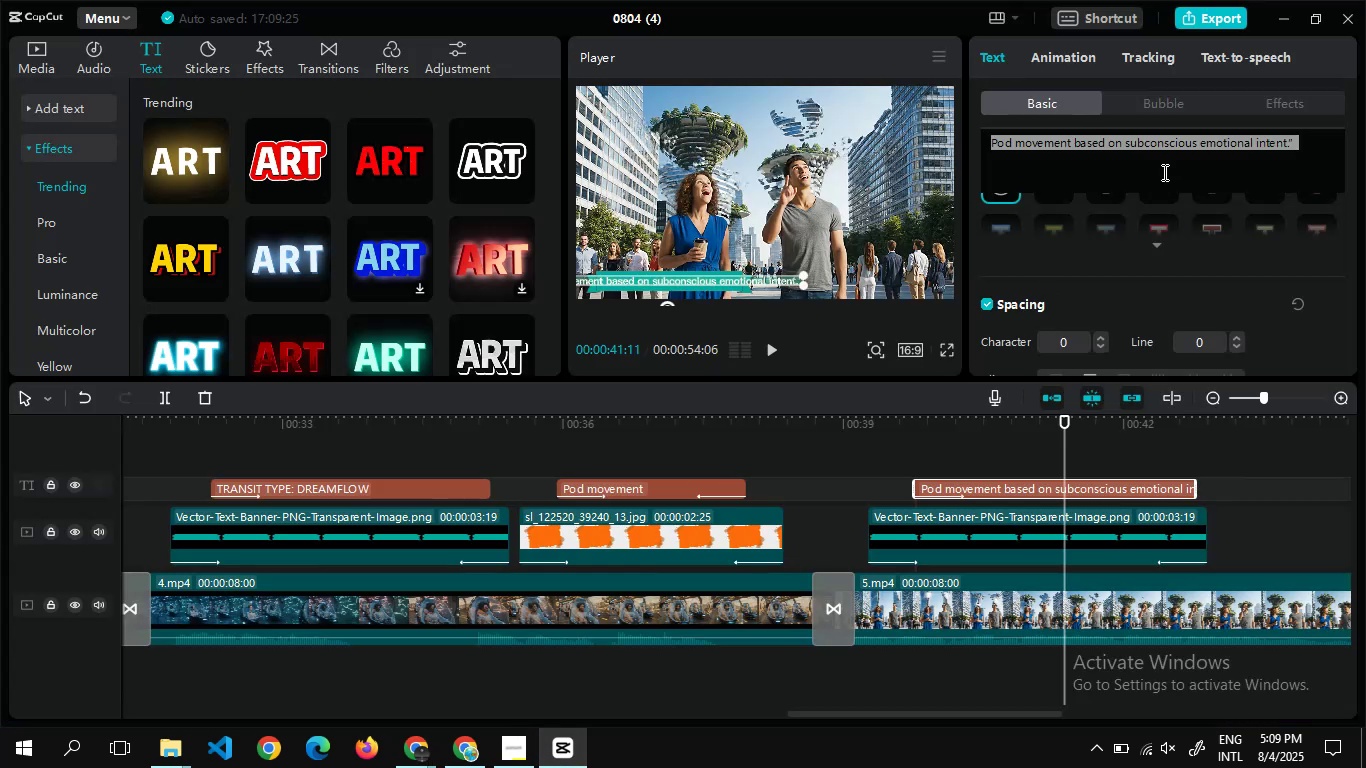 
key(Control+V)
 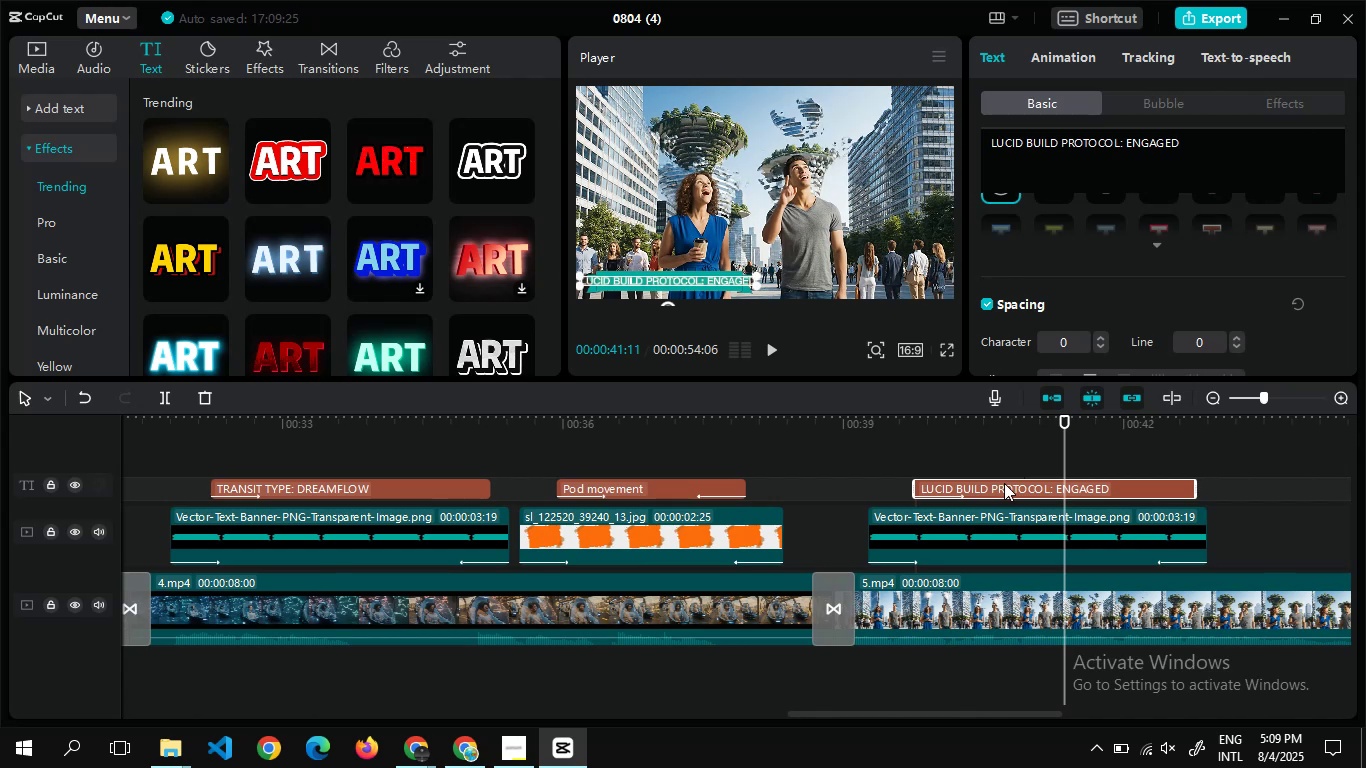 
double_click([1007, 464])
 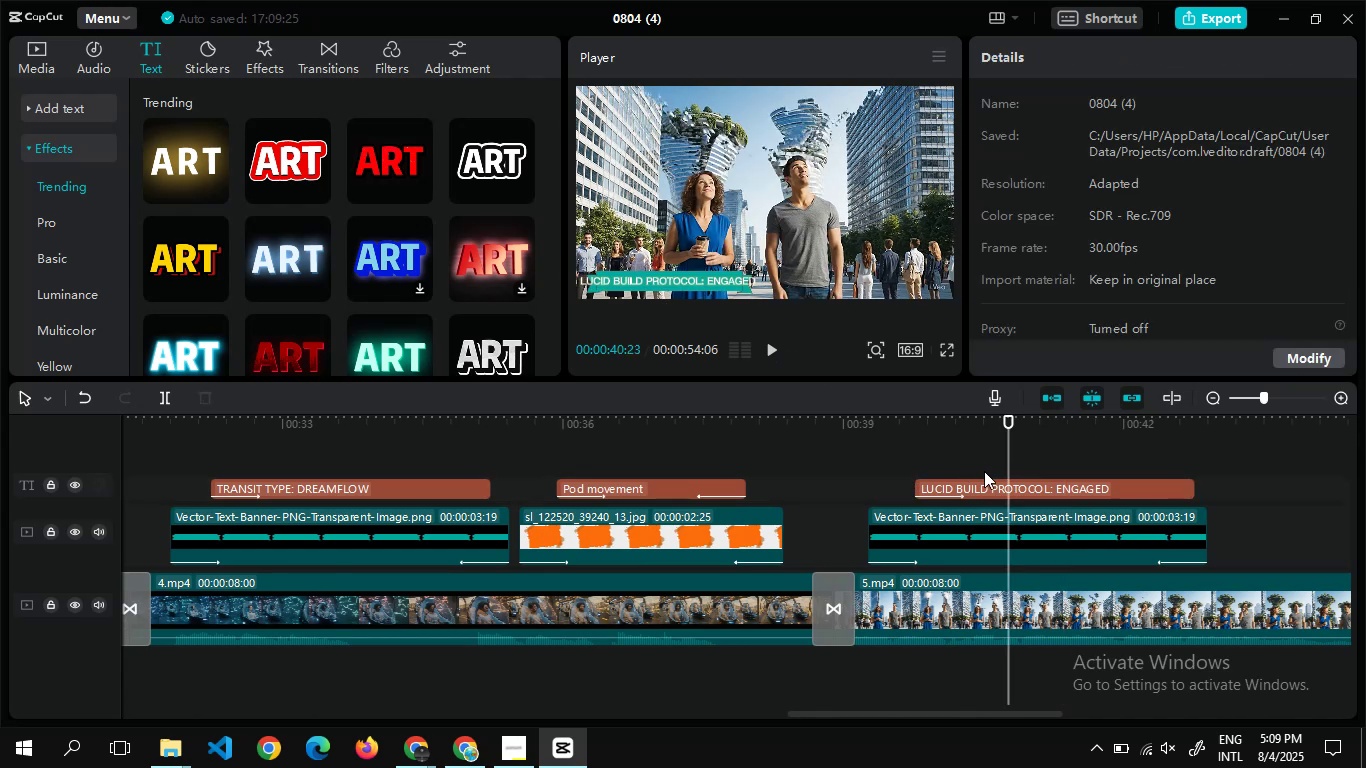 
left_click([990, 482])
 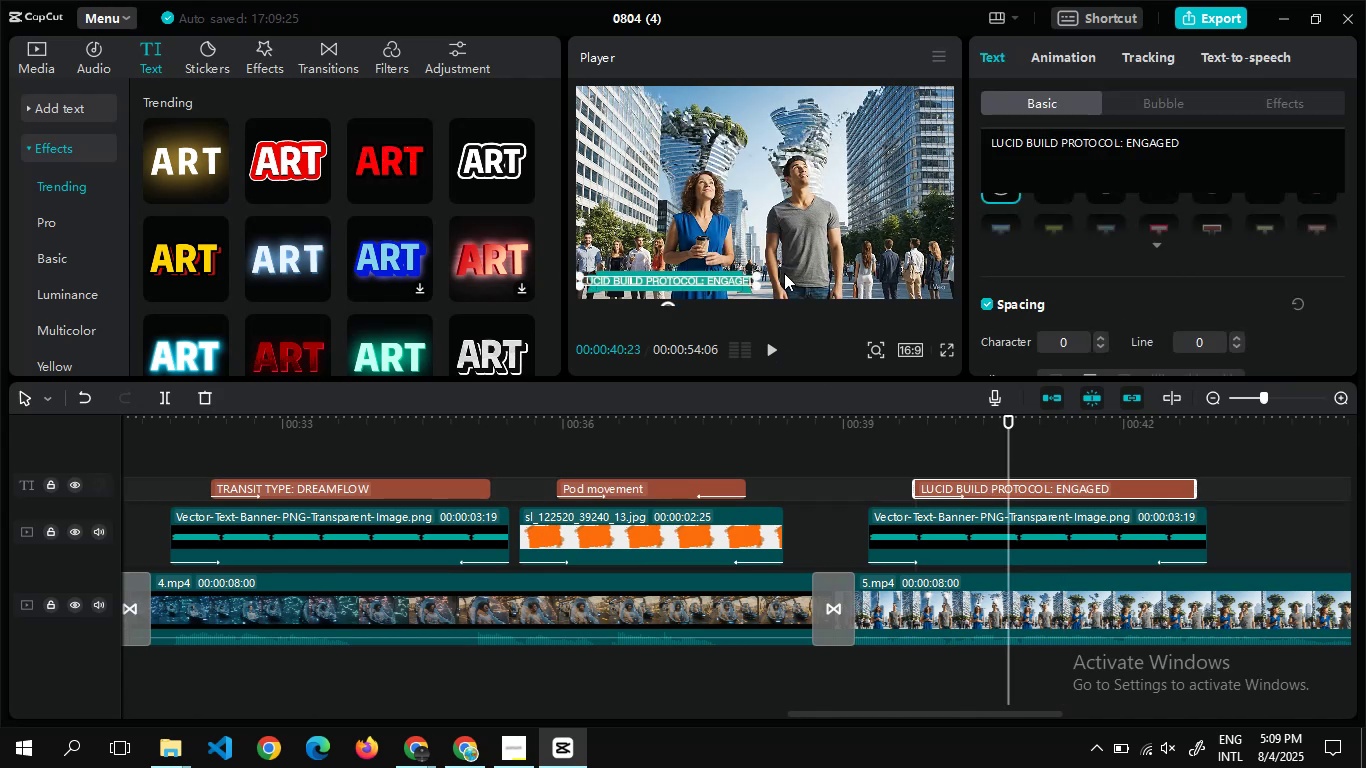 
left_click_drag(start_coordinate=[754, 284], to_coordinate=[736, 285])
 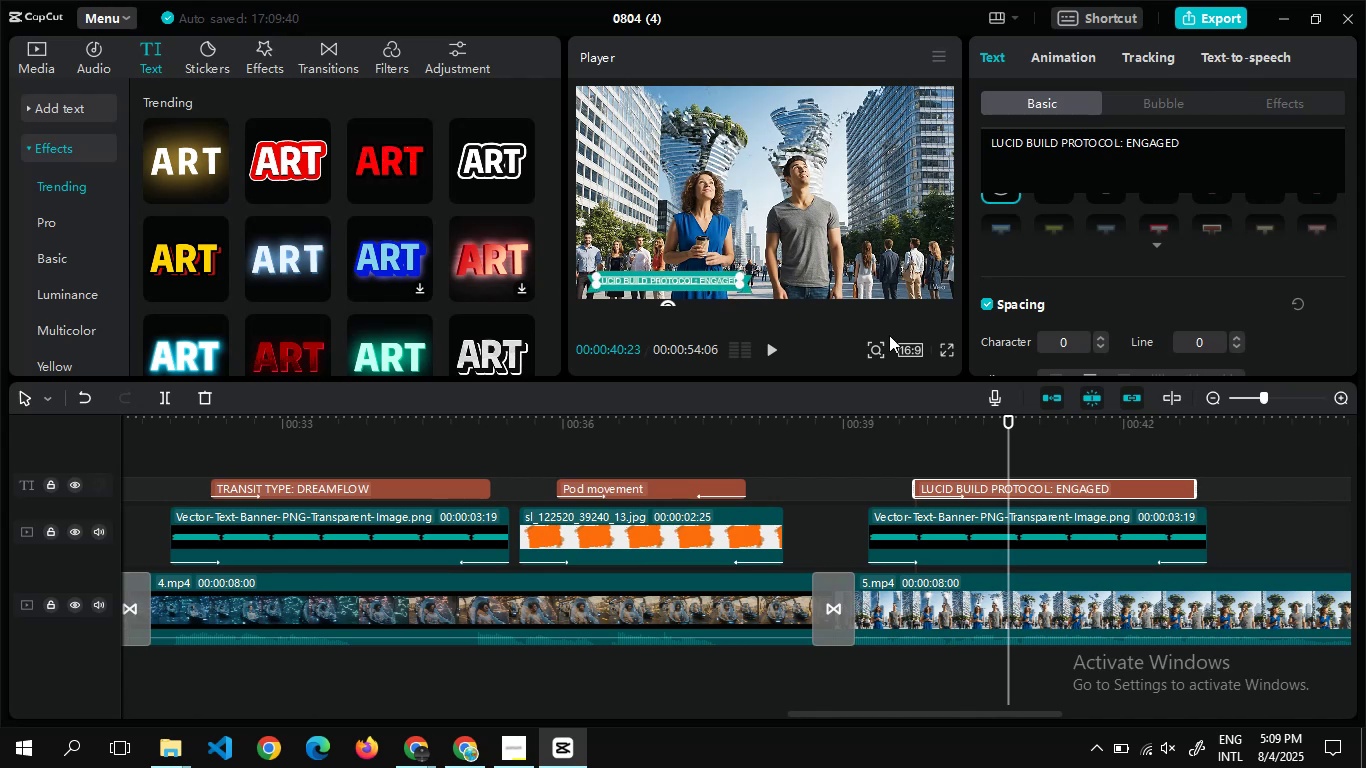 
left_click([946, 516])
 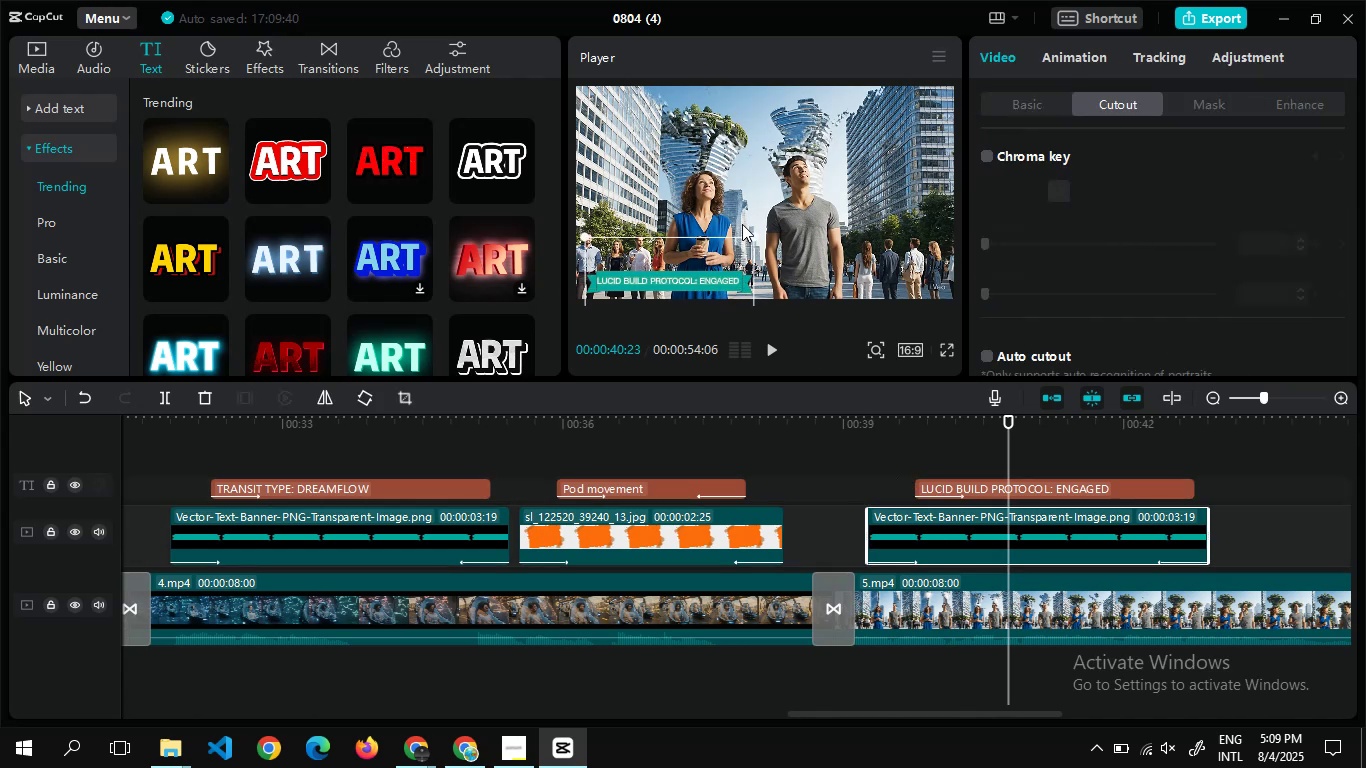 
left_click_drag(start_coordinate=[755, 236], to_coordinate=[789, 242])
 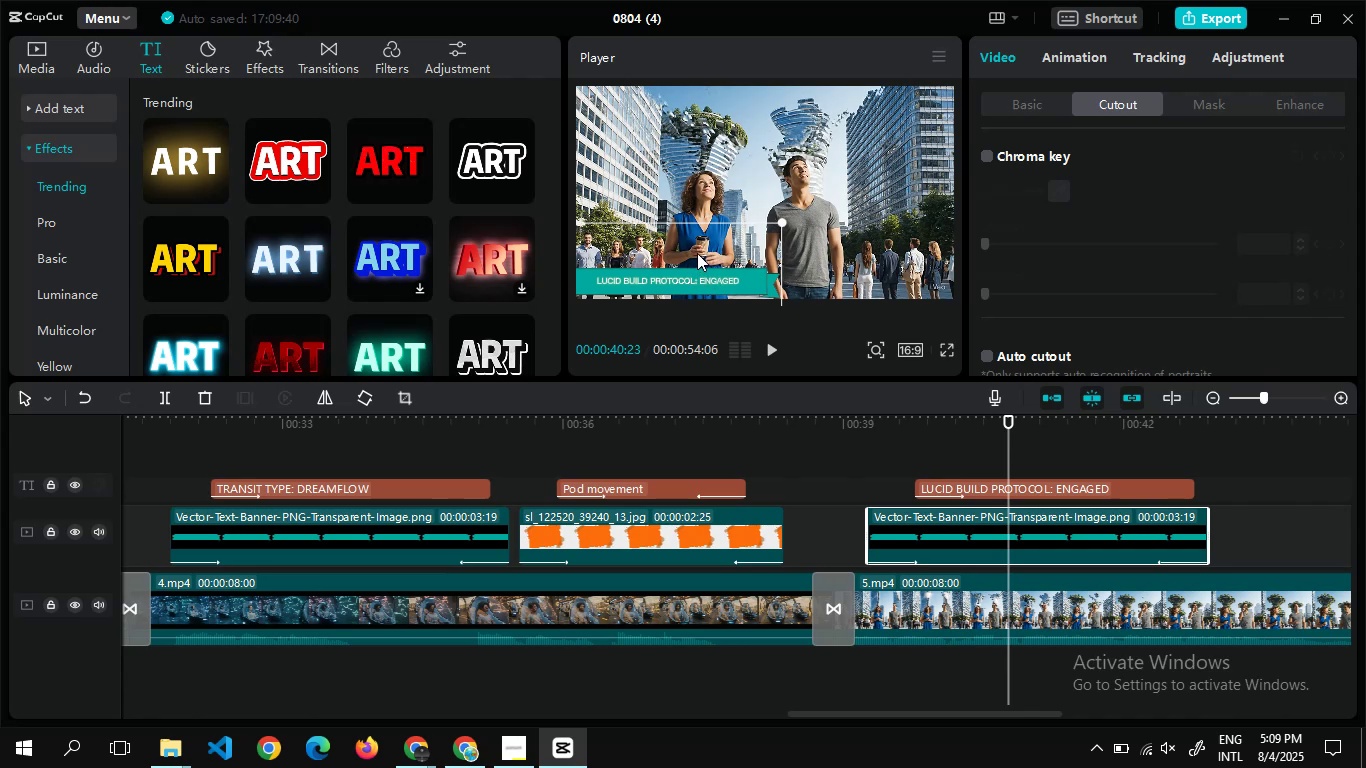 
left_click_drag(start_coordinate=[695, 247], to_coordinate=[720, 246])
 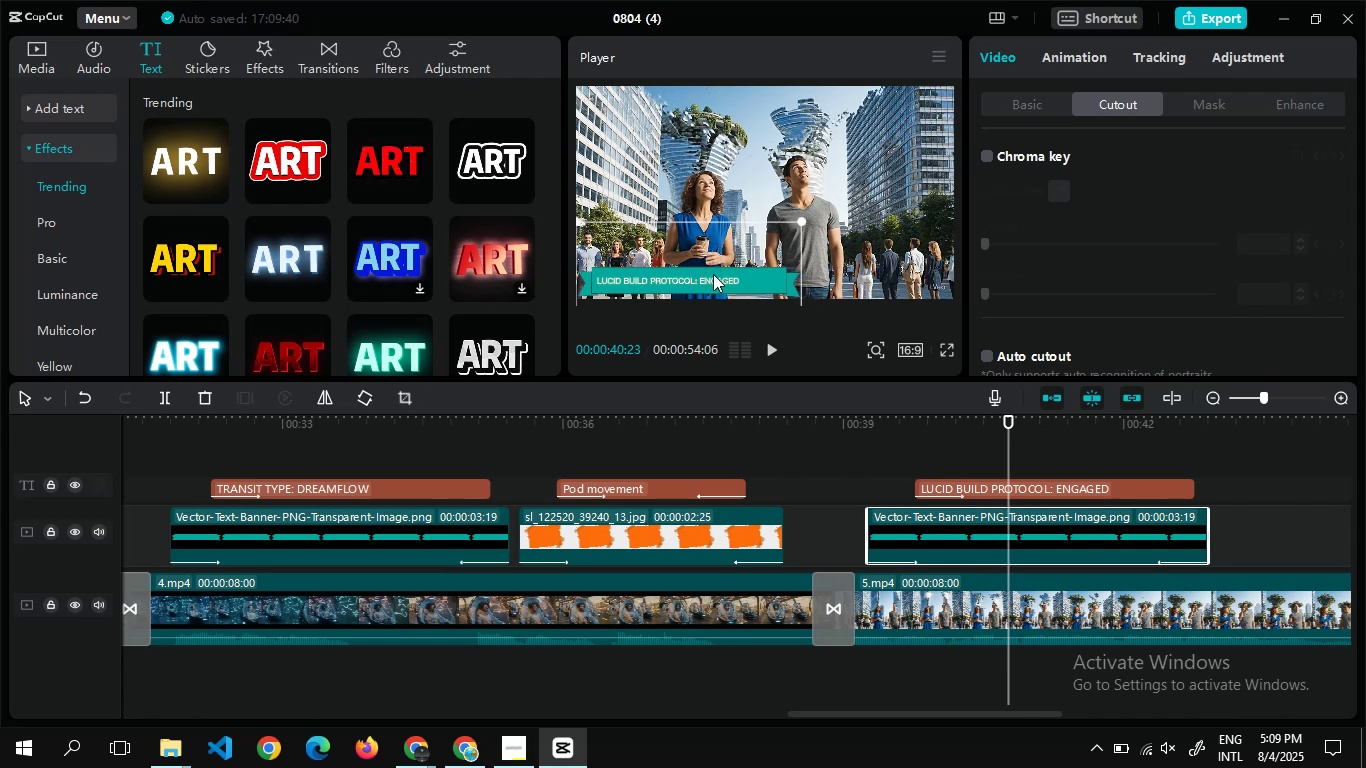 
left_click([713, 274])
 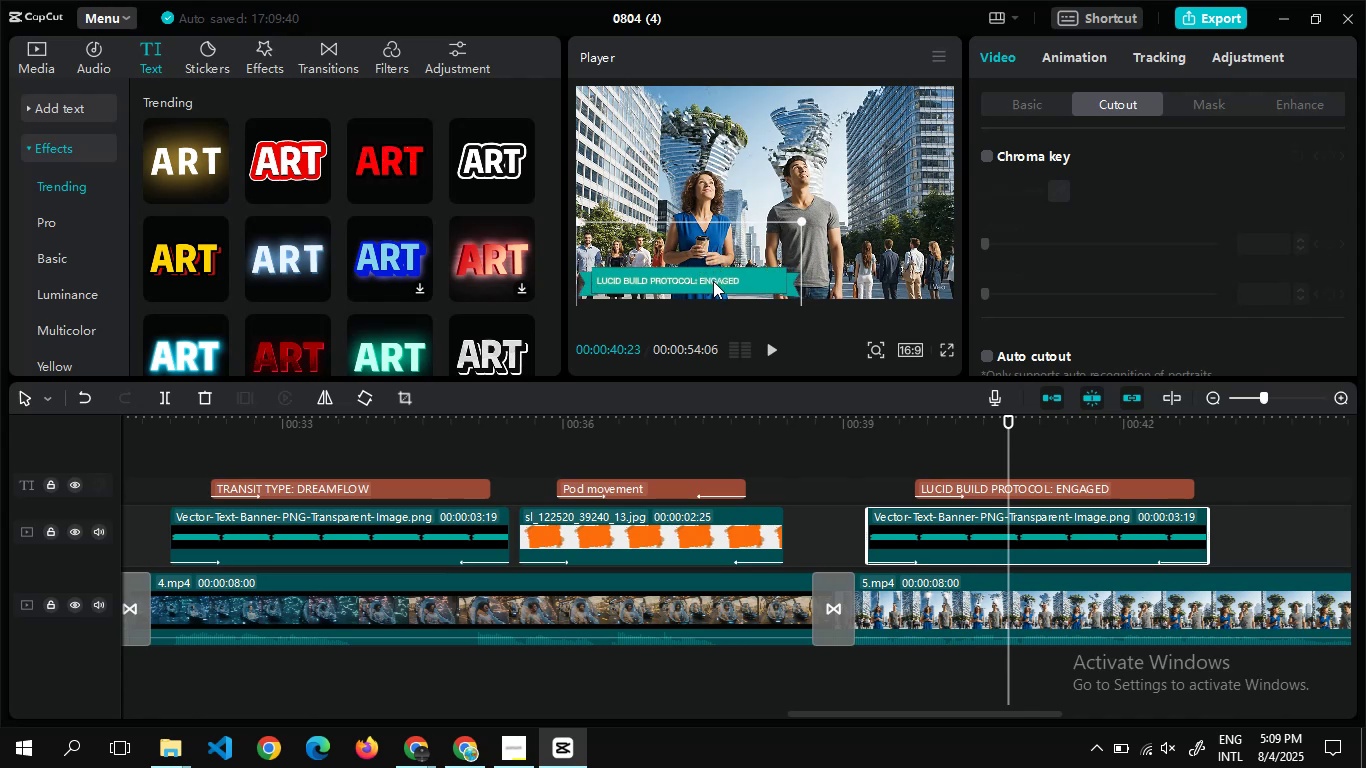 
left_click([713, 281])
 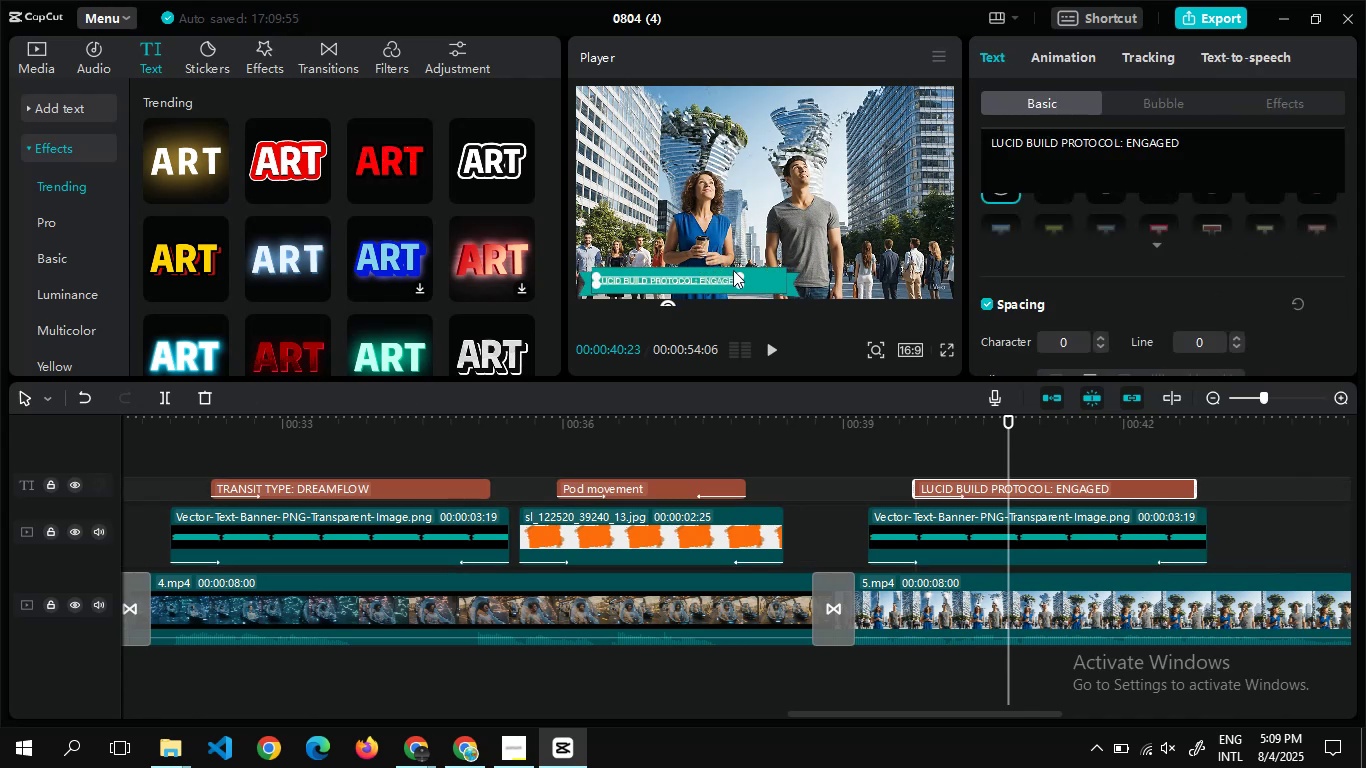 
left_click_drag(start_coordinate=[738, 274], to_coordinate=[762, 274])
 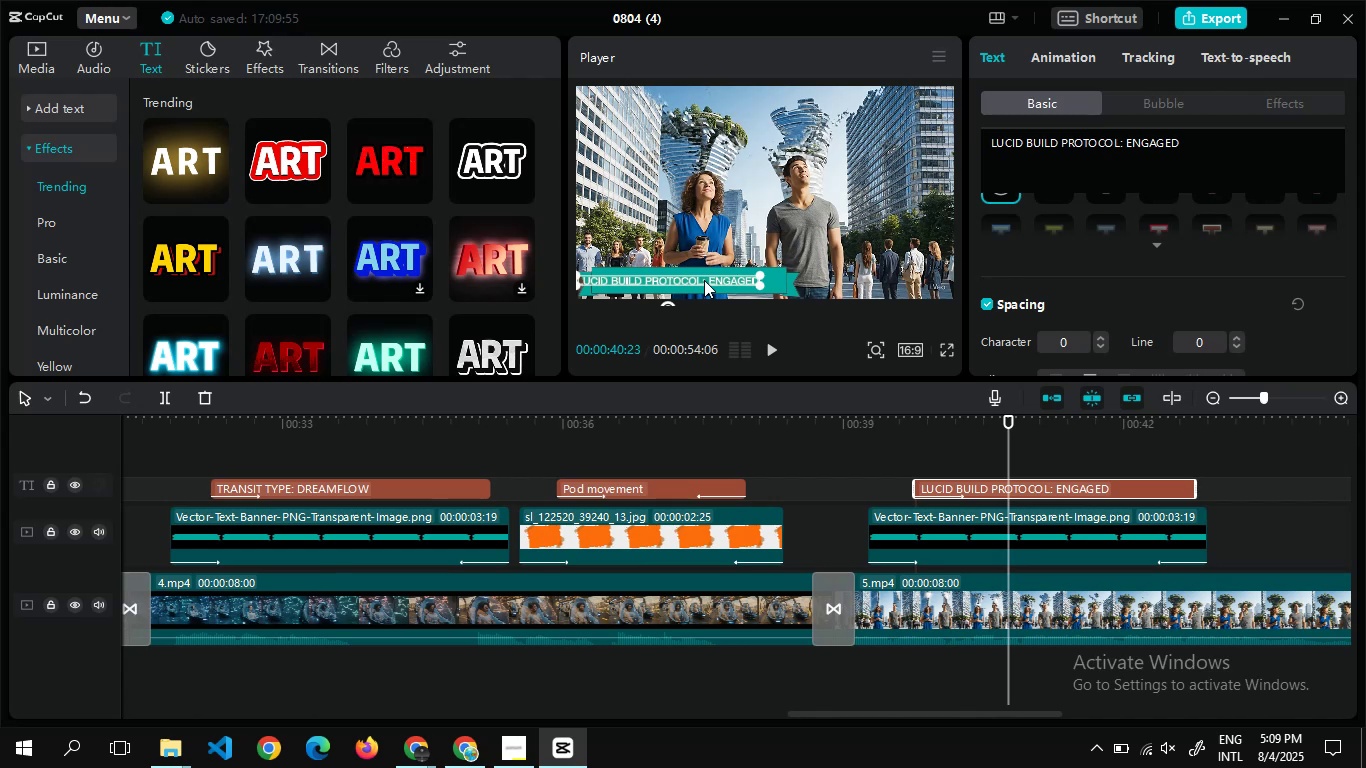 
left_click_drag(start_coordinate=[704, 280], to_coordinate=[742, 280])
 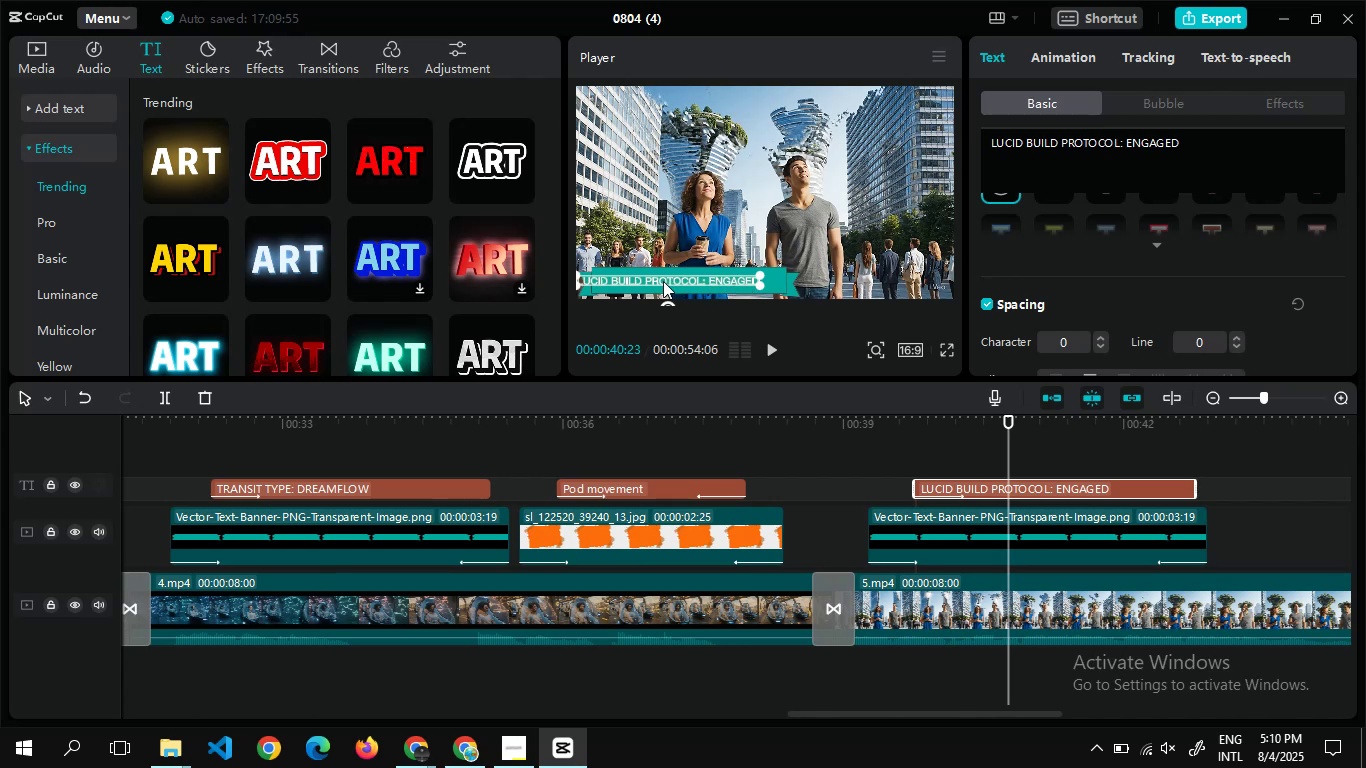 
left_click_drag(start_coordinate=[663, 281], to_coordinate=[683, 282])
 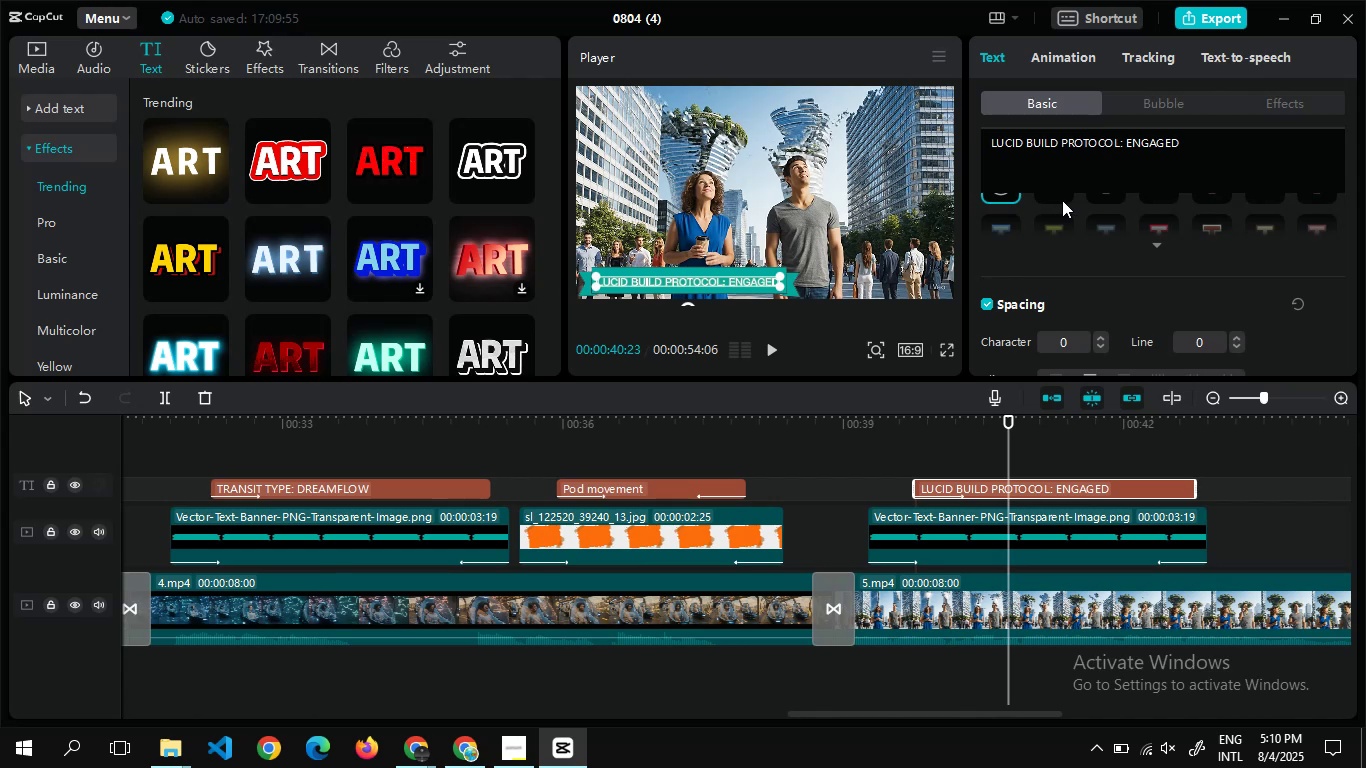 
left_click([1092, 195])
 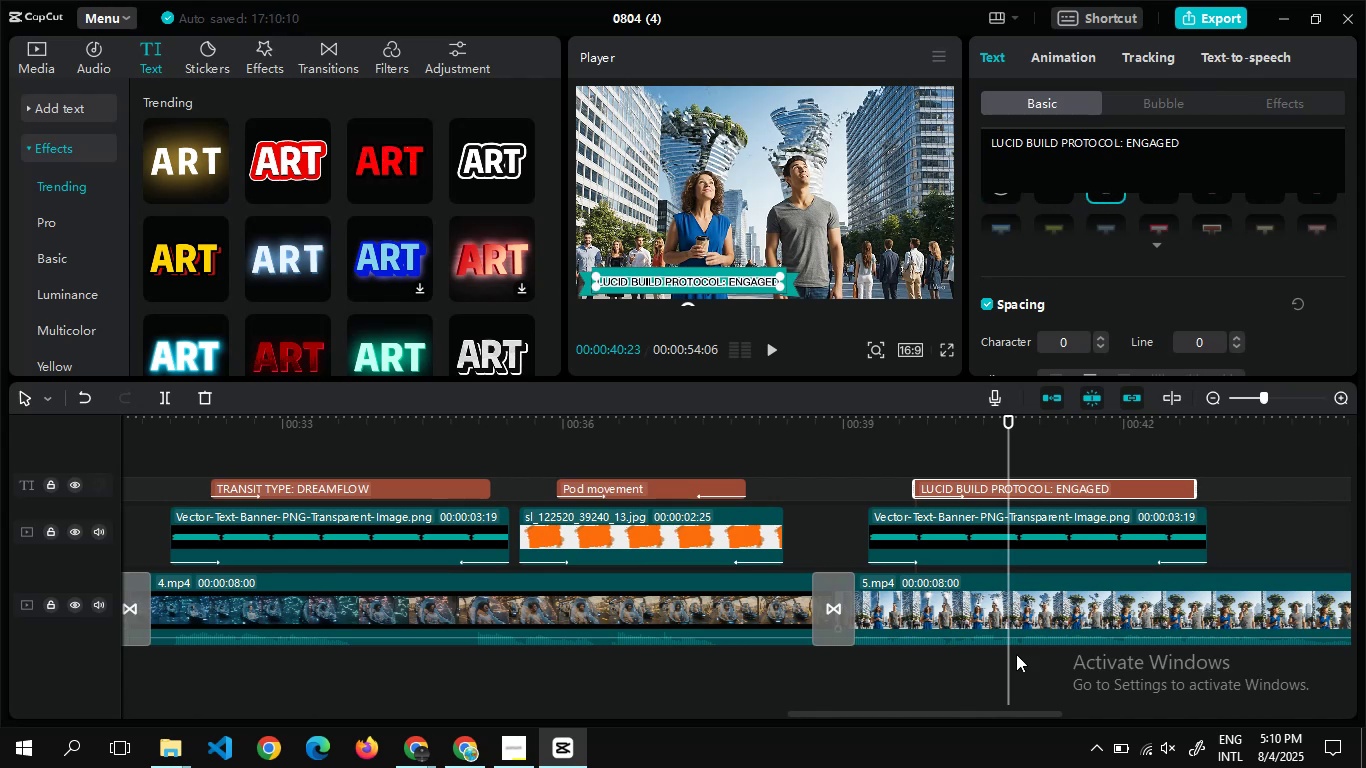 
left_click_drag(start_coordinate=[939, 712], to_coordinate=[1074, 708])
 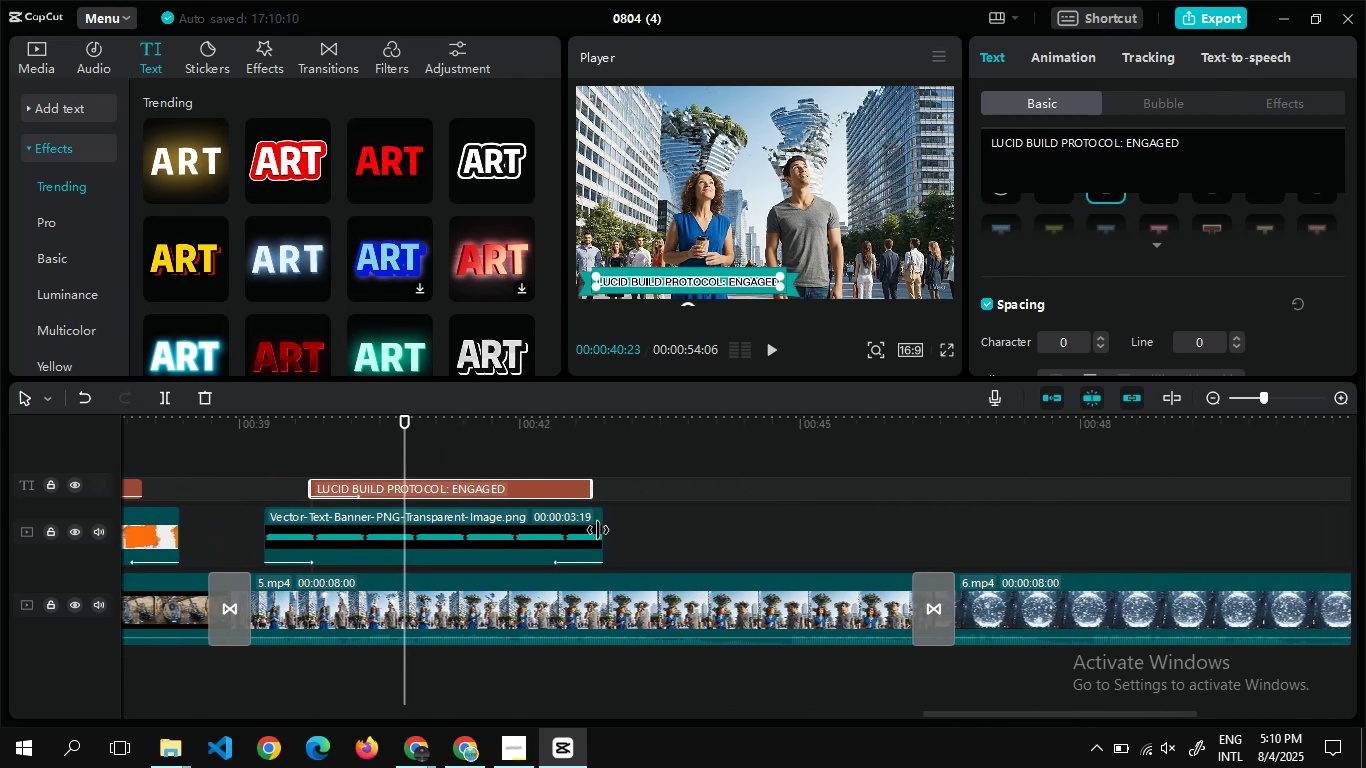 
left_click_drag(start_coordinate=[602, 534], to_coordinate=[875, 547])
 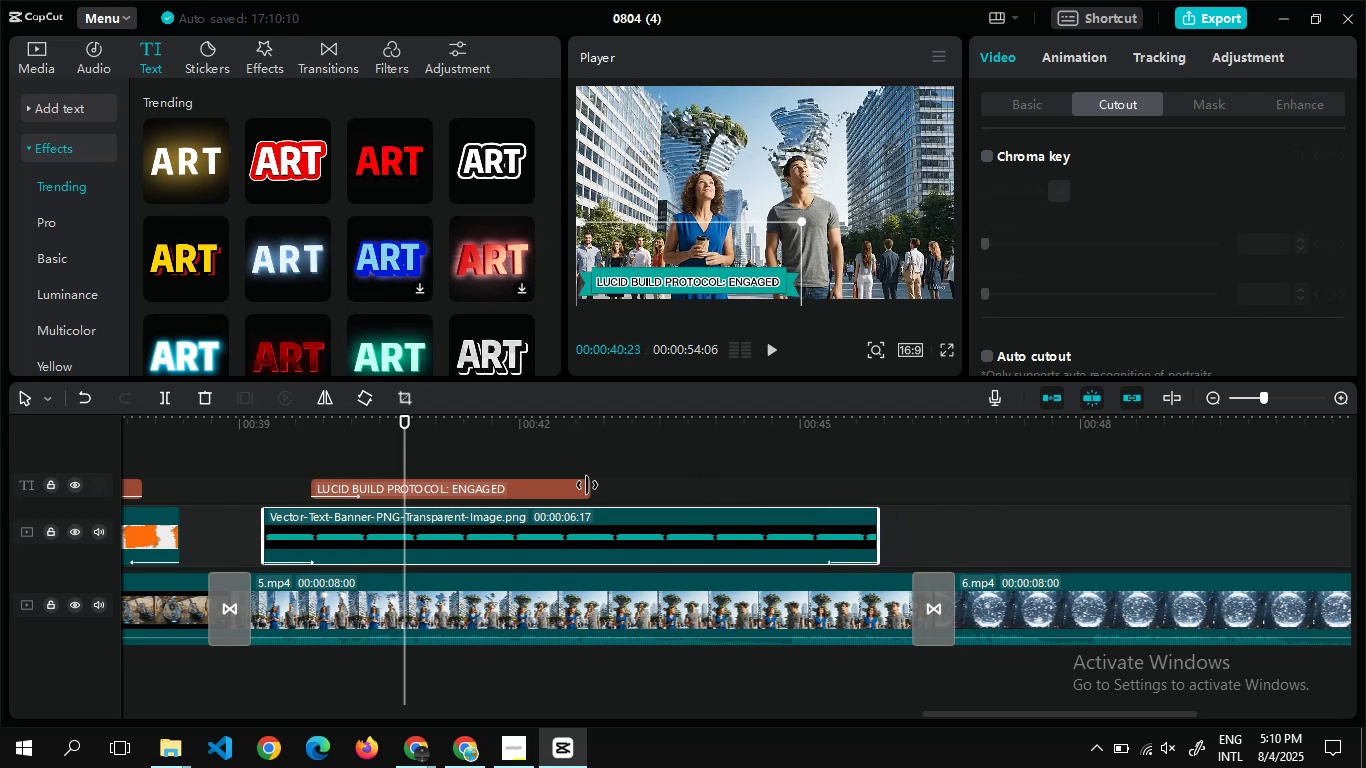 
left_click_drag(start_coordinate=[587, 485], to_coordinate=[842, 497])
 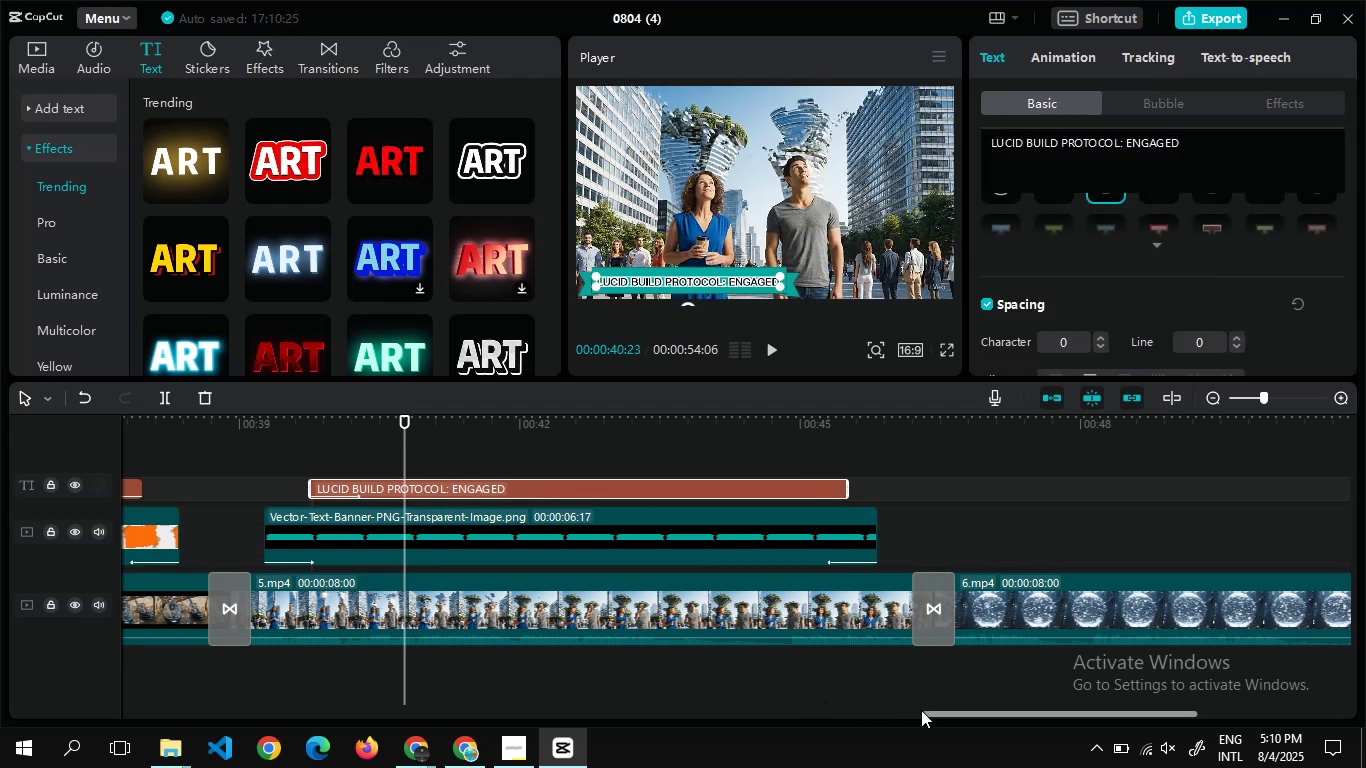 
left_click_drag(start_coordinate=[926, 712], to_coordinate=[985, 714])
 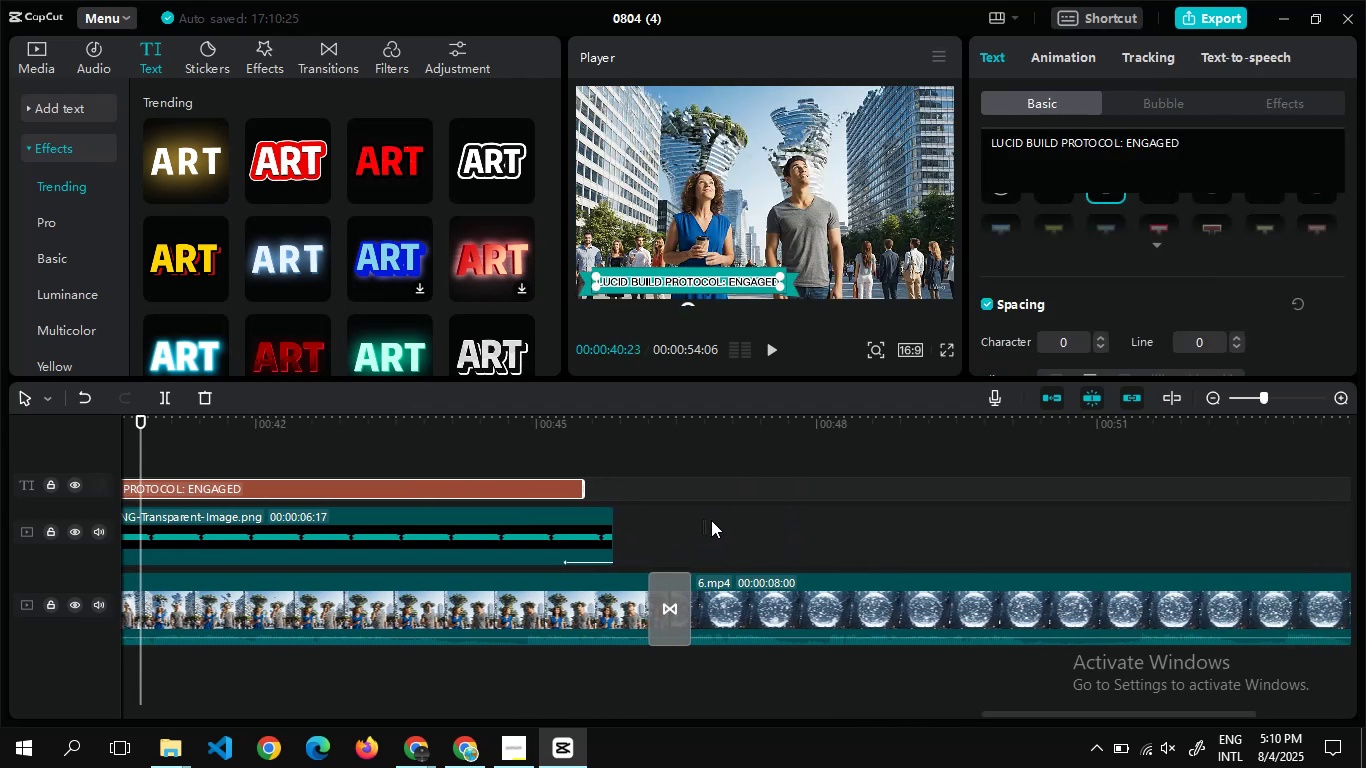 
double_click([711, 520])
 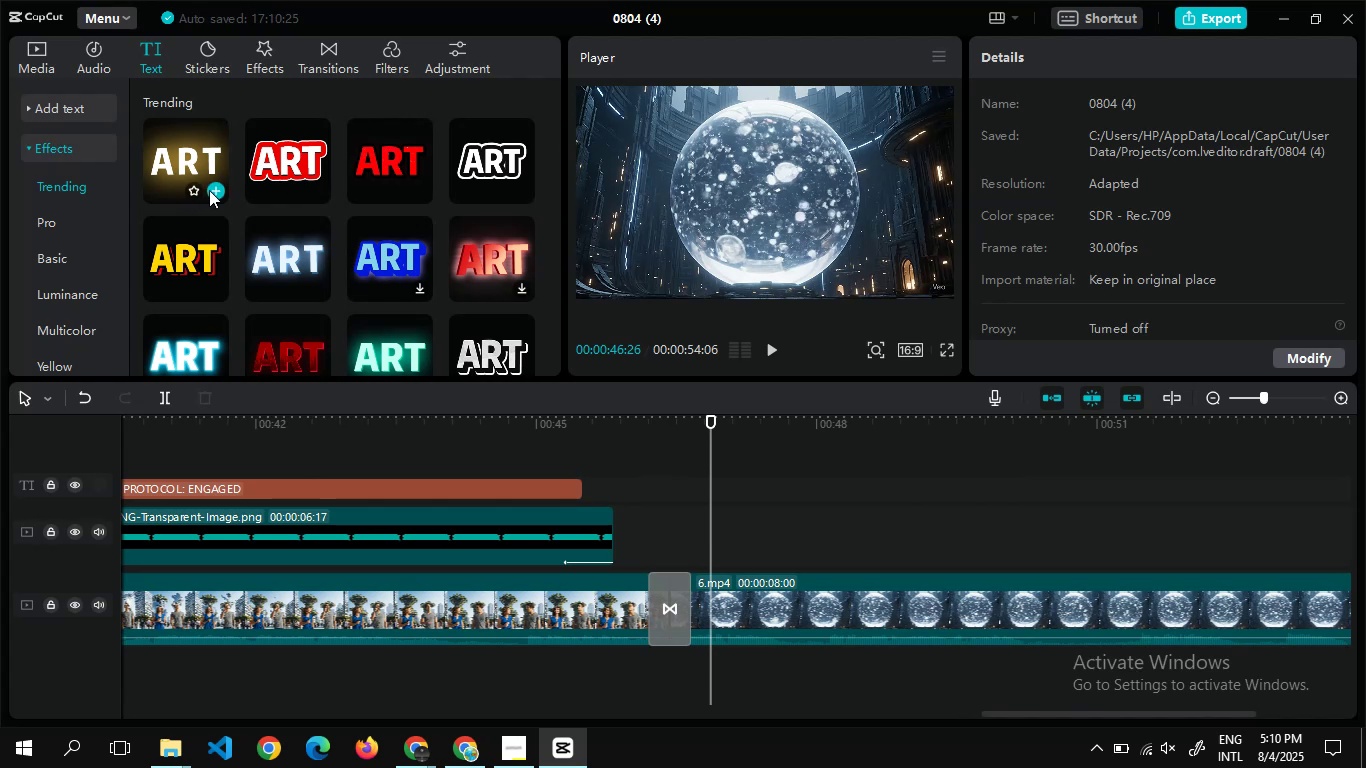 
left_click([211, 189])
 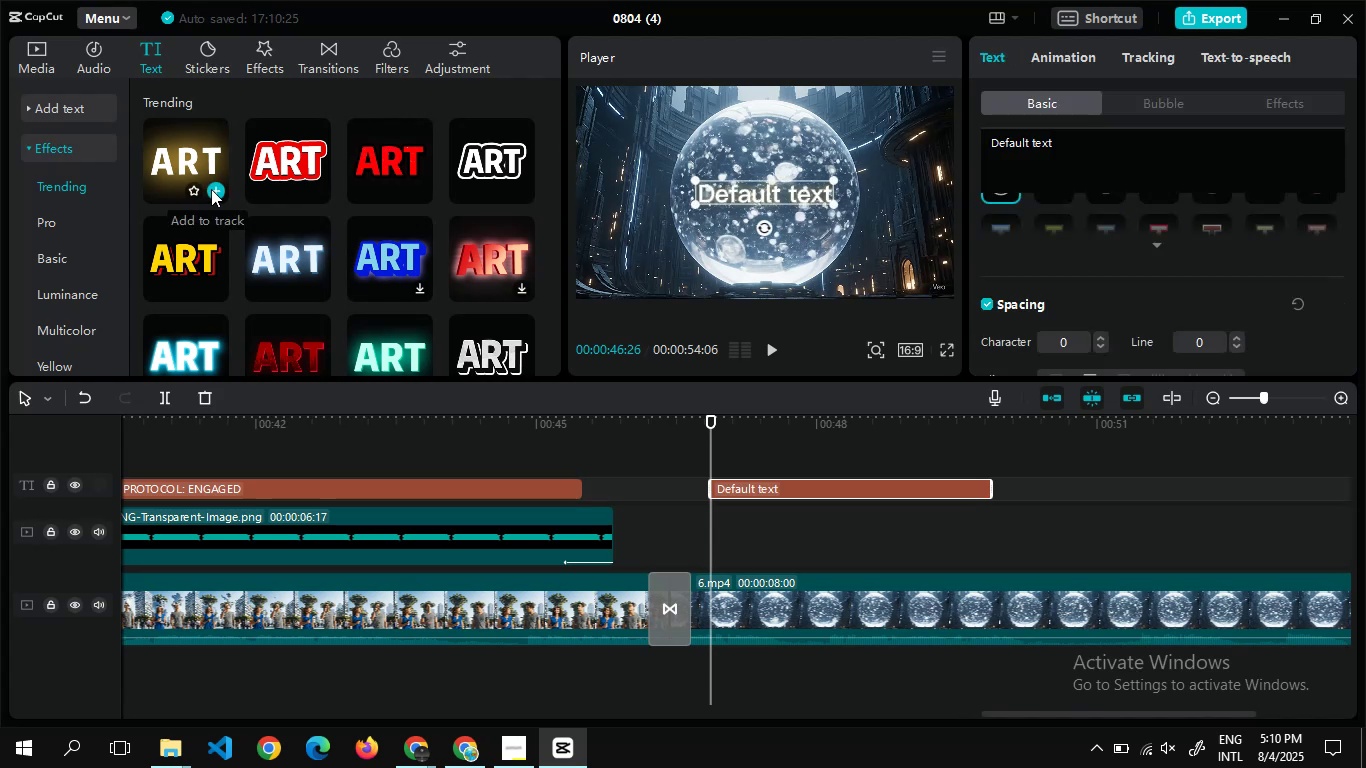 
hold_key(key=AltLeft, duration=0.61)
 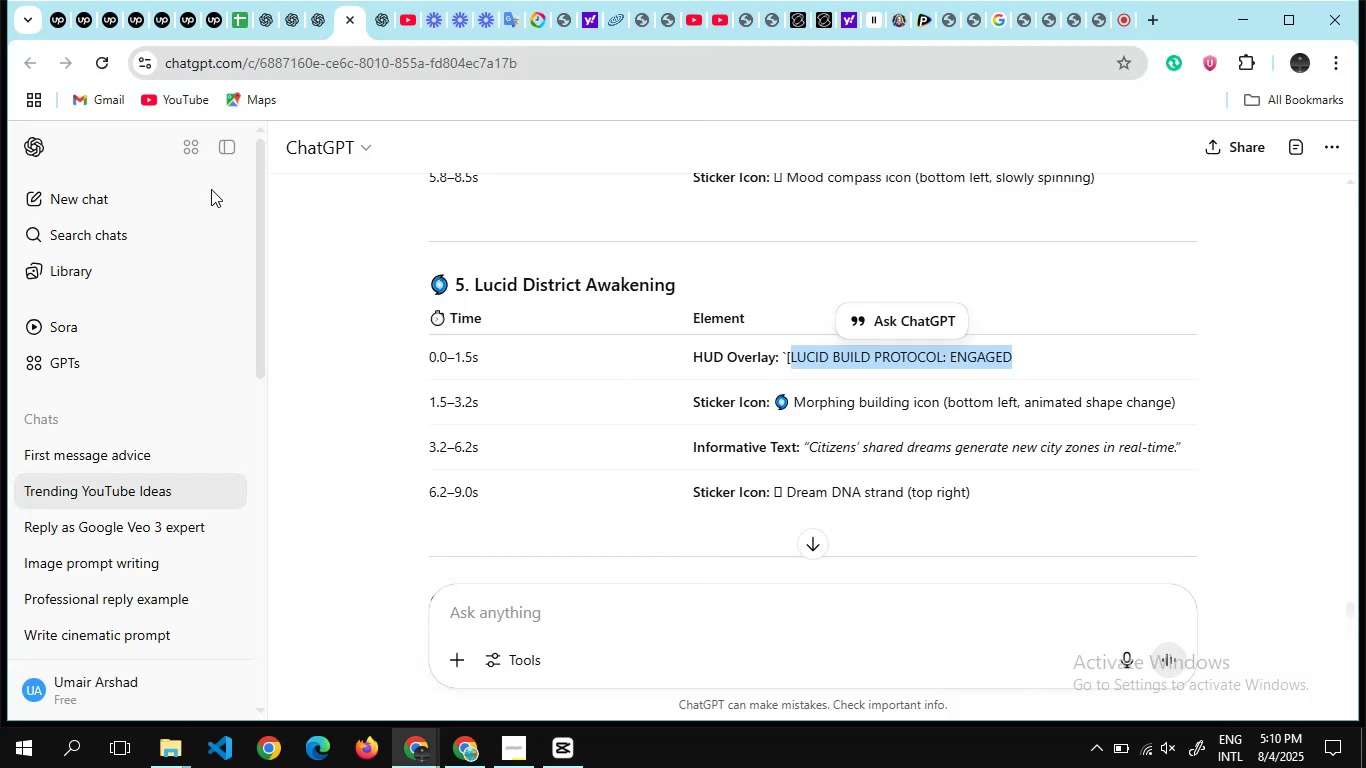 
hold_key(key=Tab, duration=0.34)
 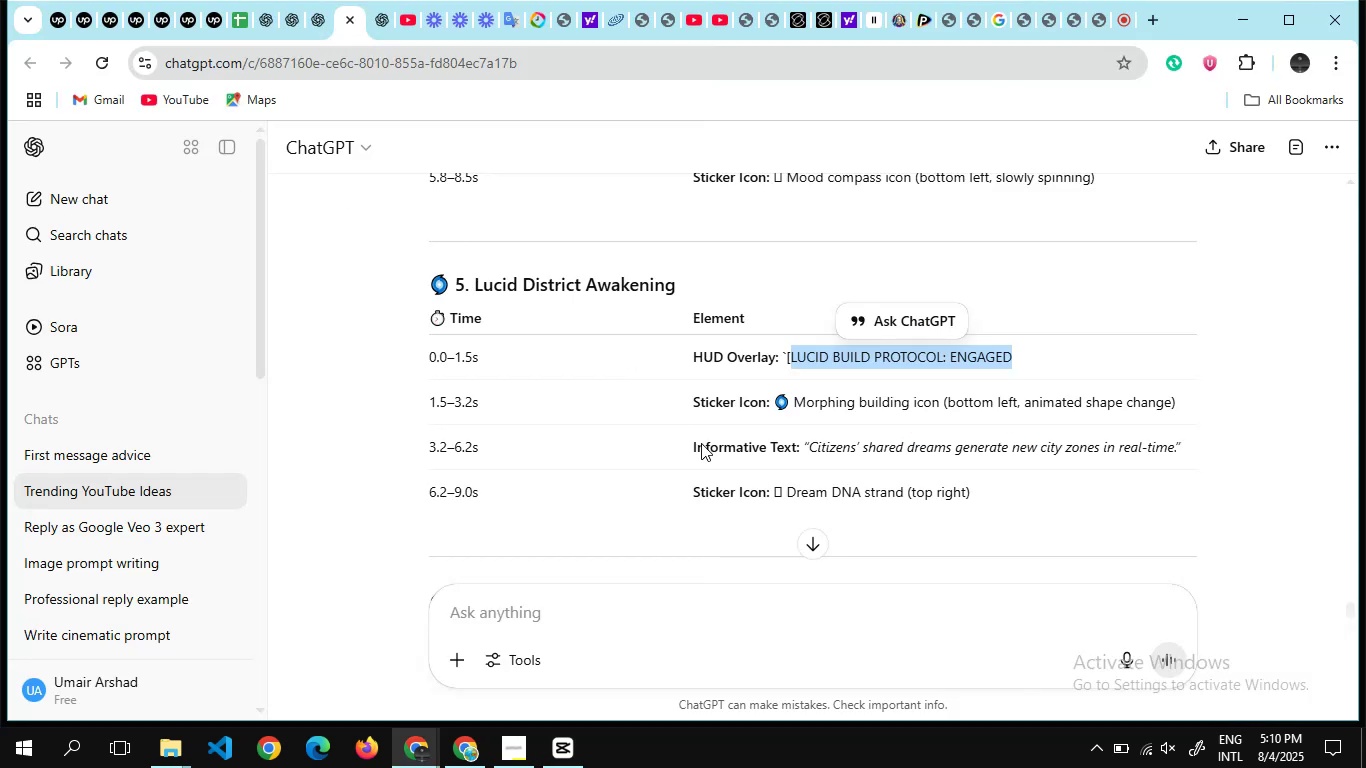 
wait(9.36)
 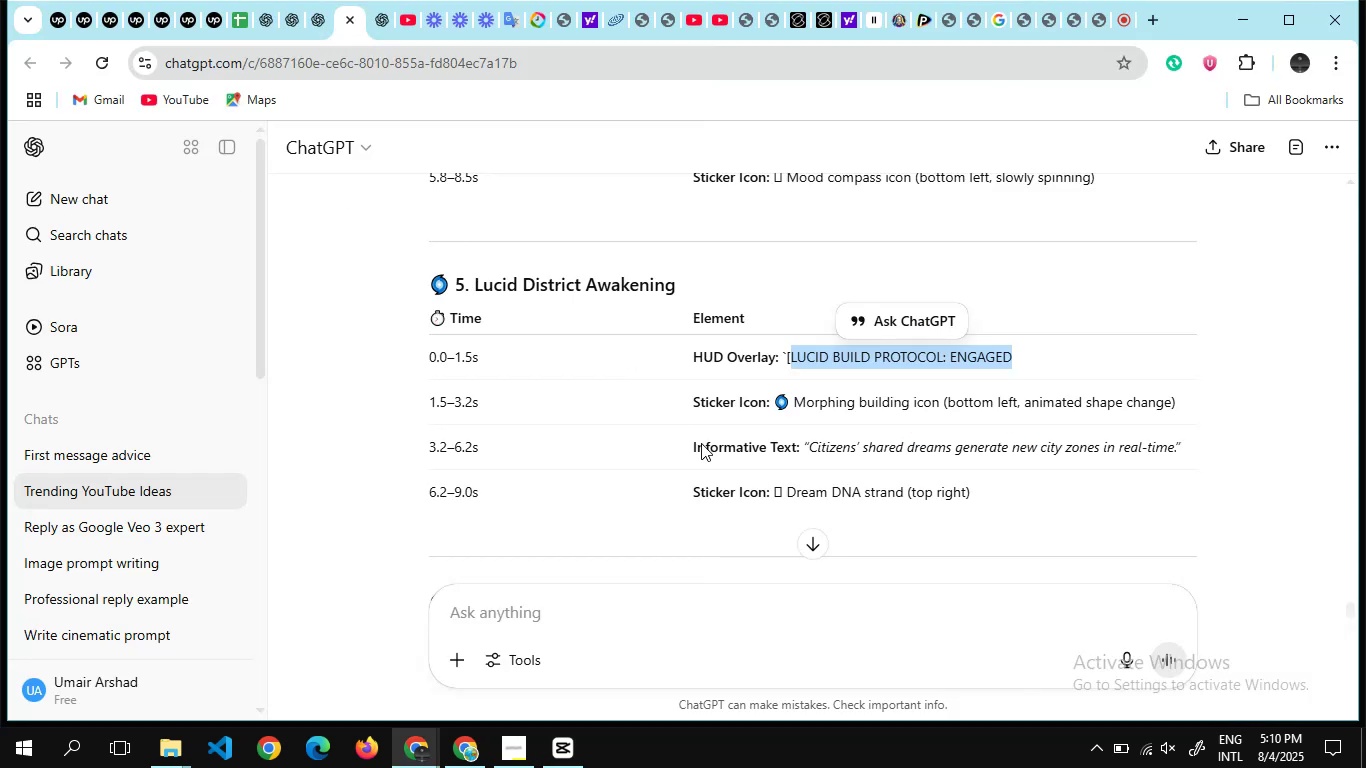 
scroll: coordinate [728, 444], scroll_direction: down, amount: 5.0
 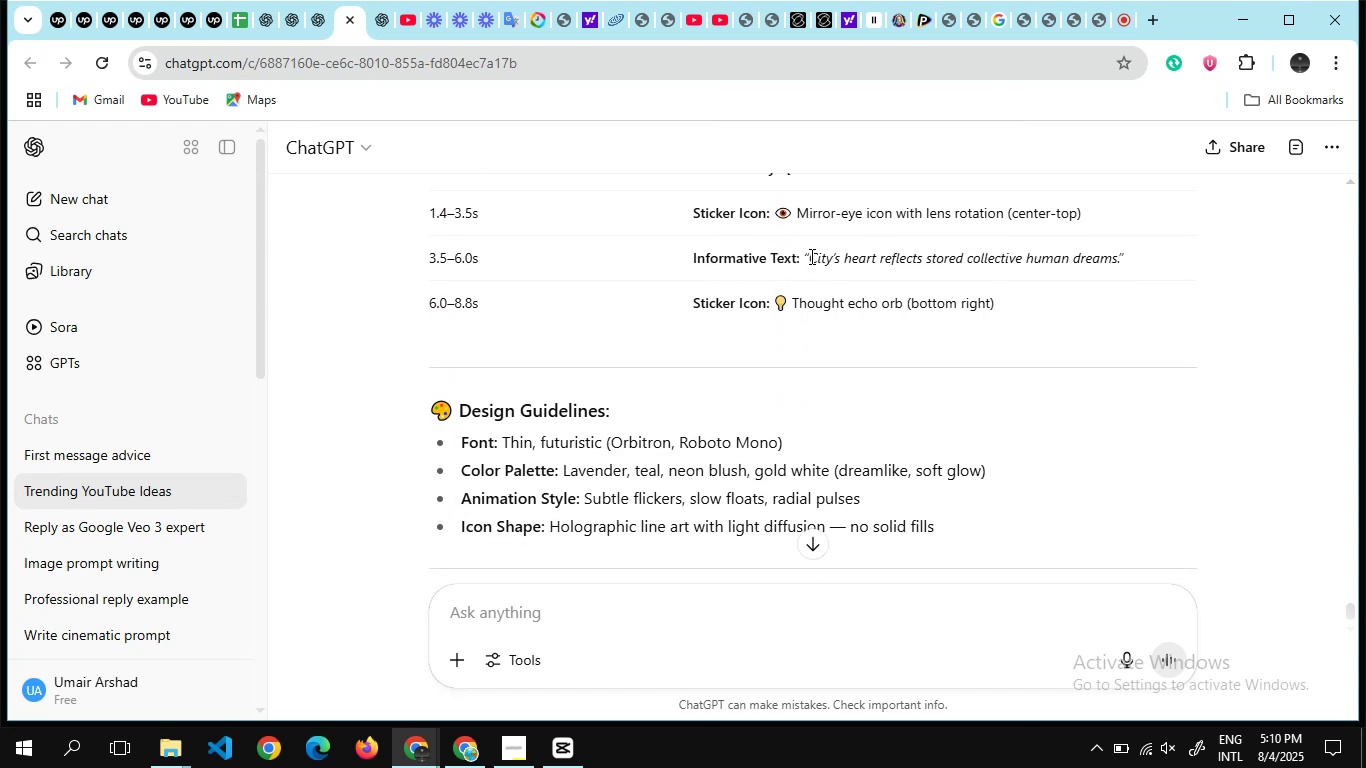 
left_click_drag(start_coordinate=[812, 256], to_coordinate=[1120, 256])
 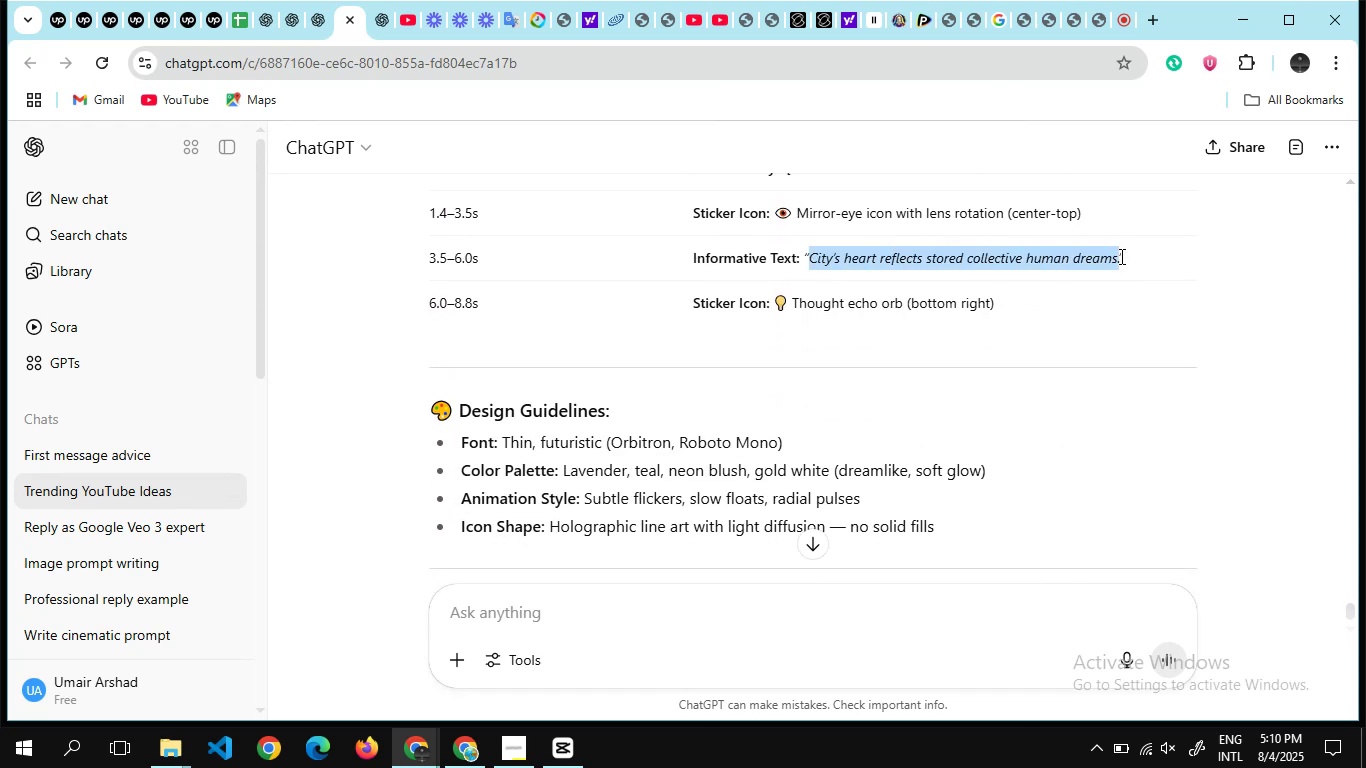 
key(Control+C)
 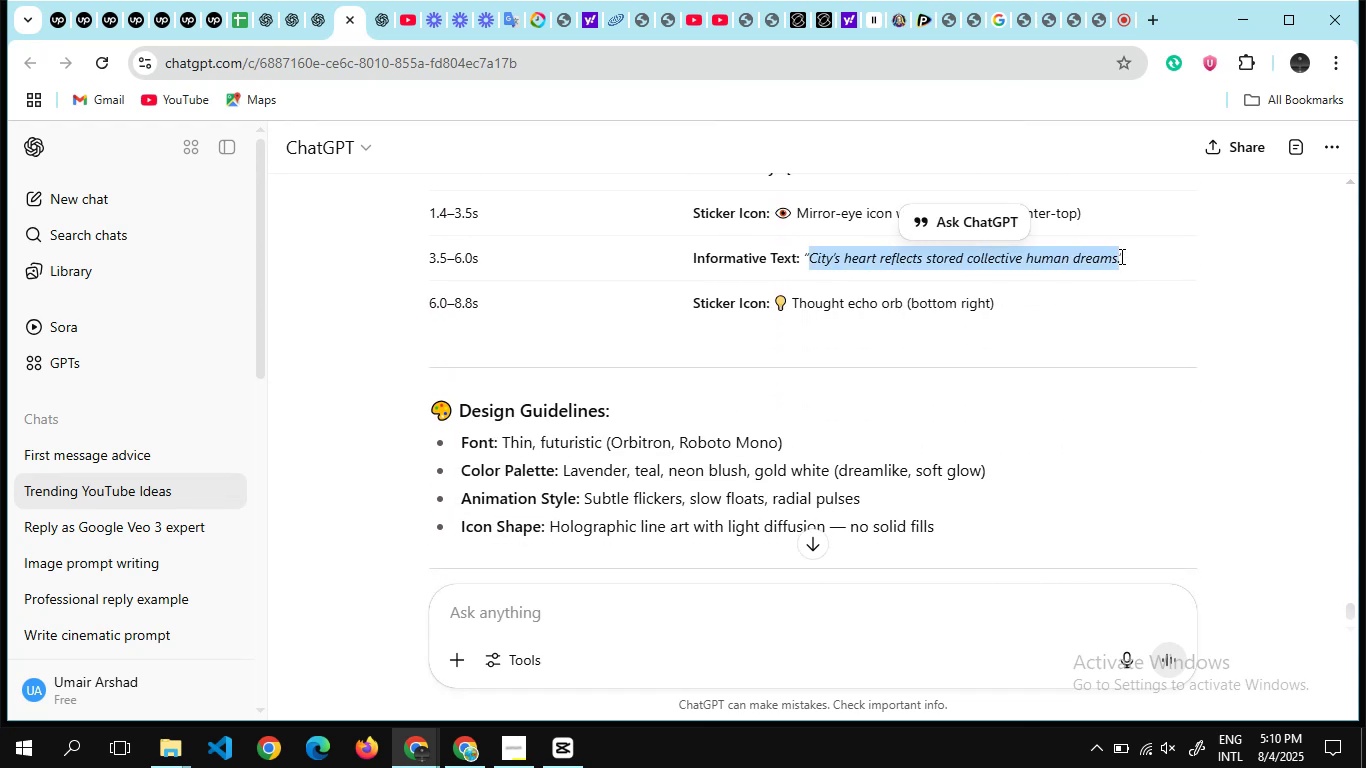 
key(Alt+Tab)
 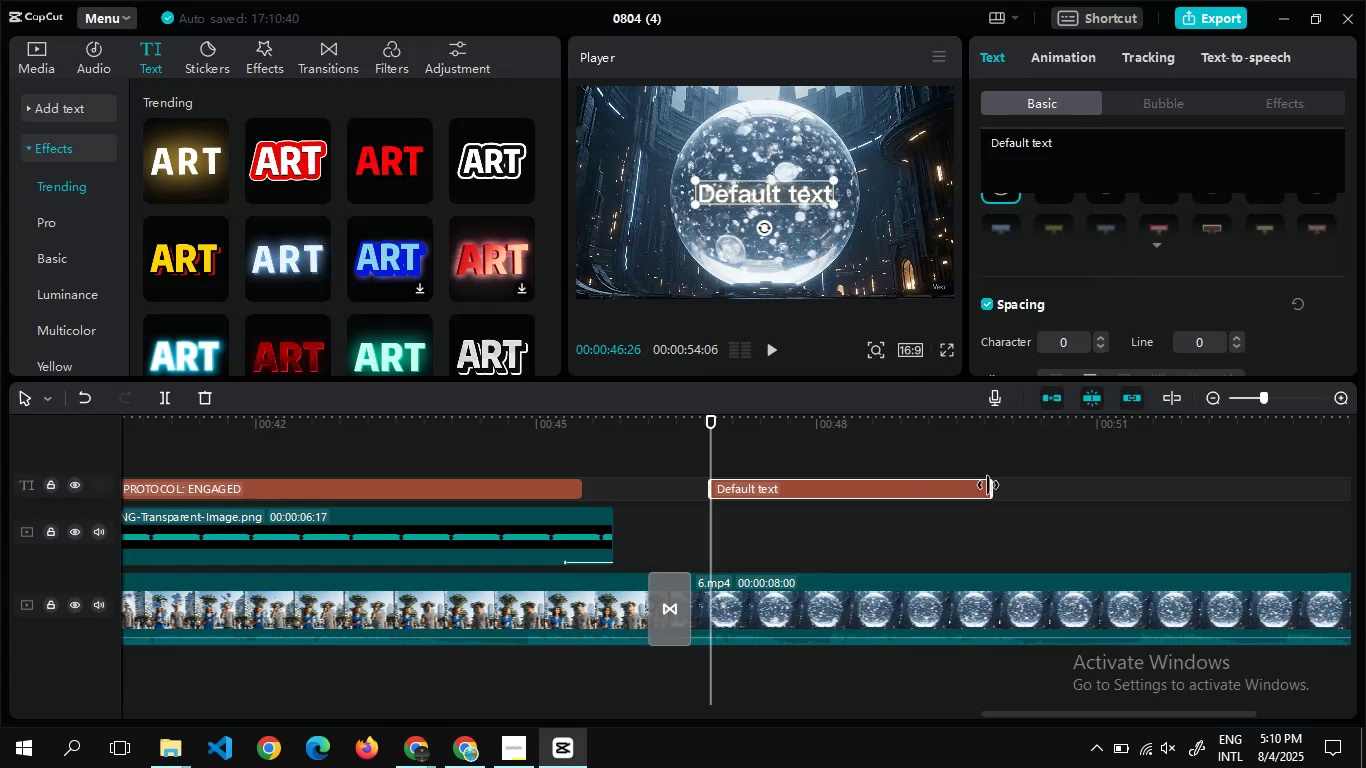 
left_click_drag(start_coordinate=[992, 486], to_coordinate=[992, 510])
 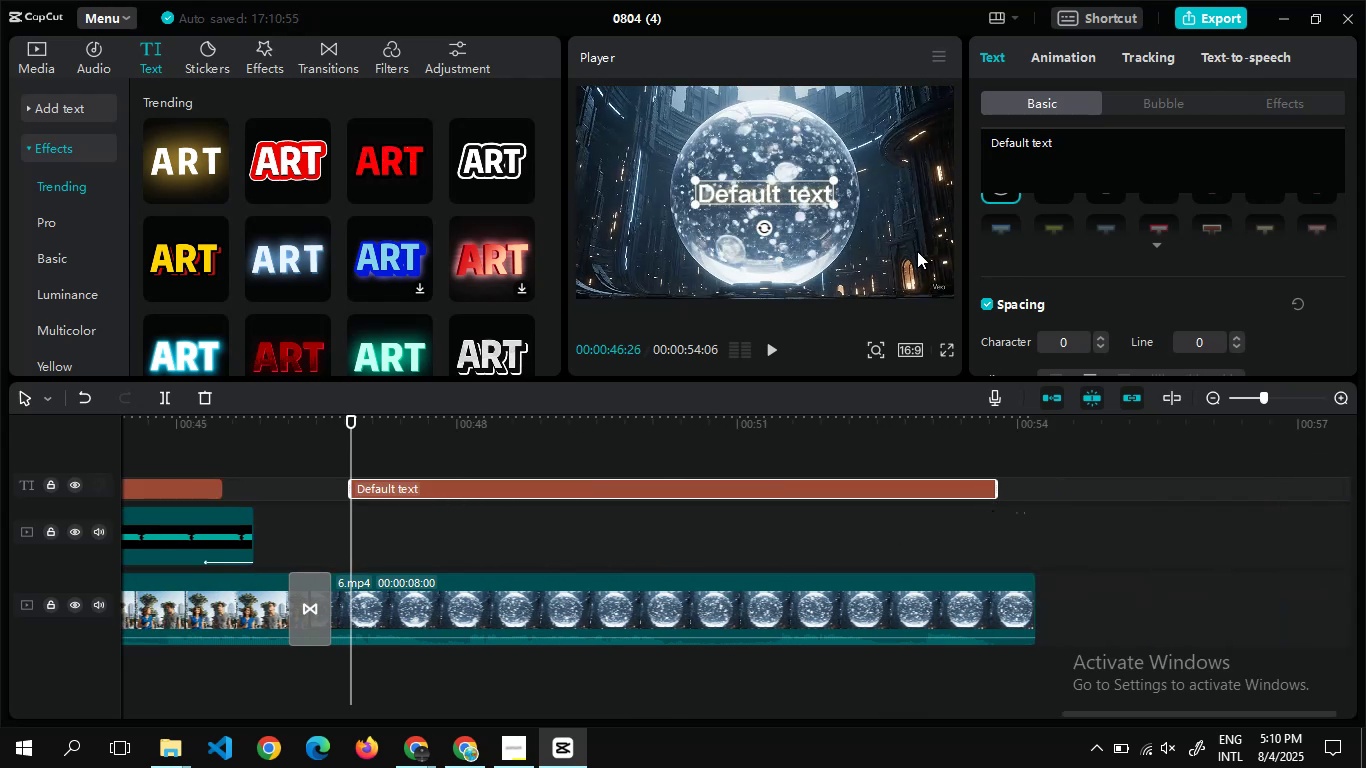 
left_click([1091, 141])
 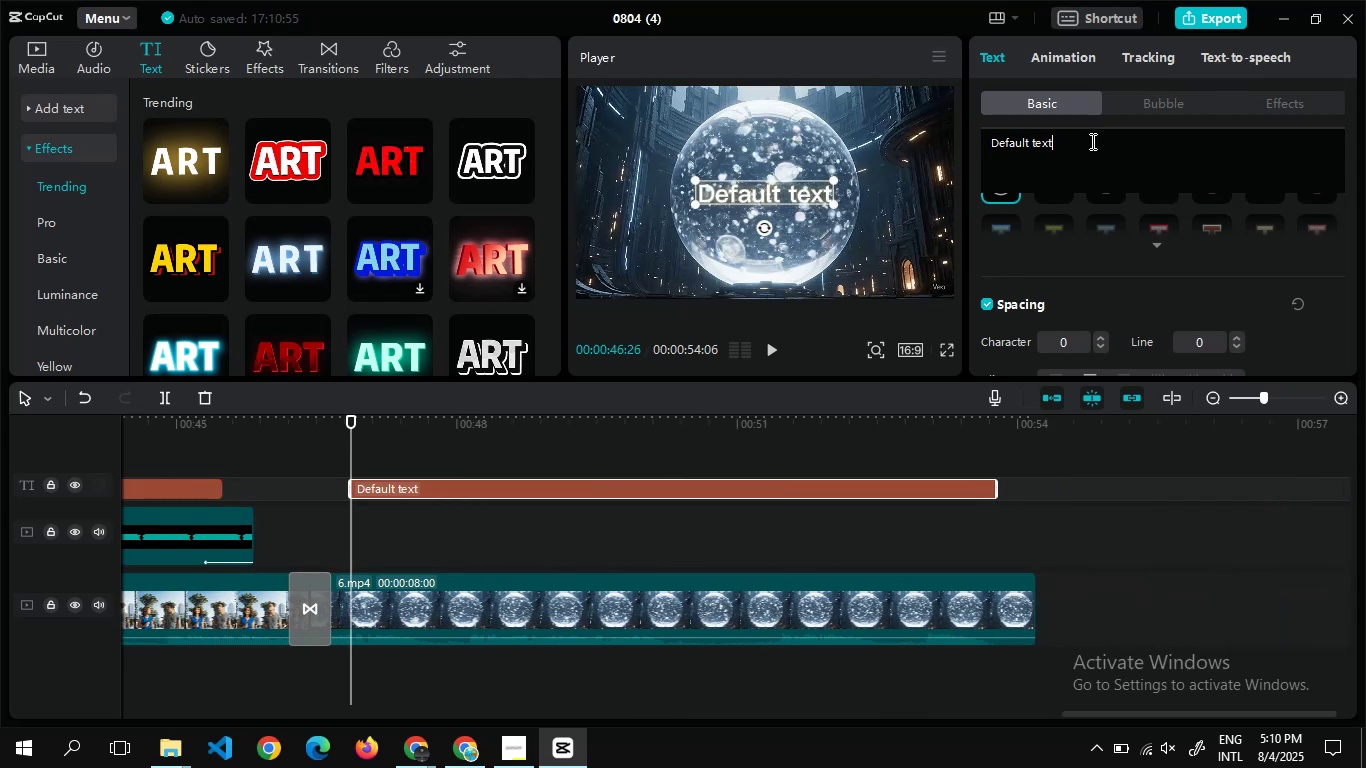 
key(Control+A)
 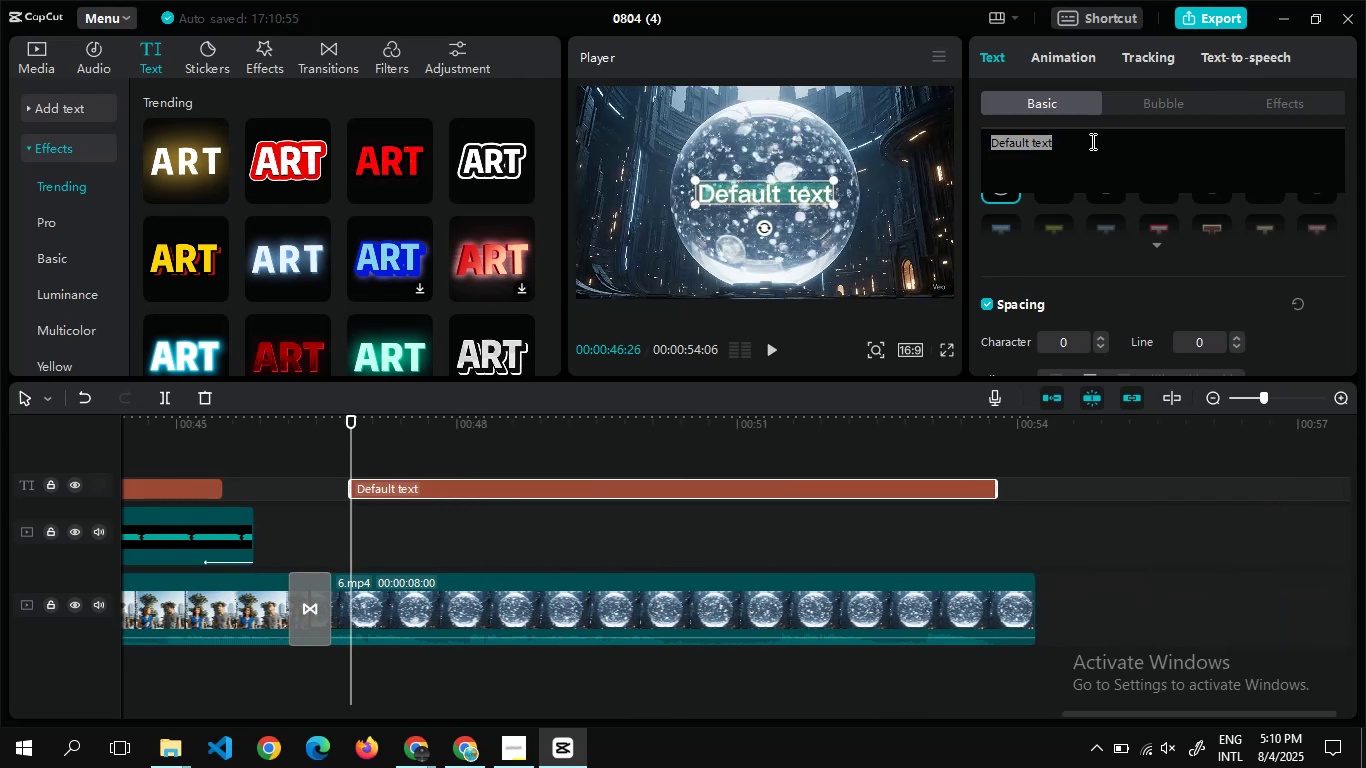 
key(Control+V)
 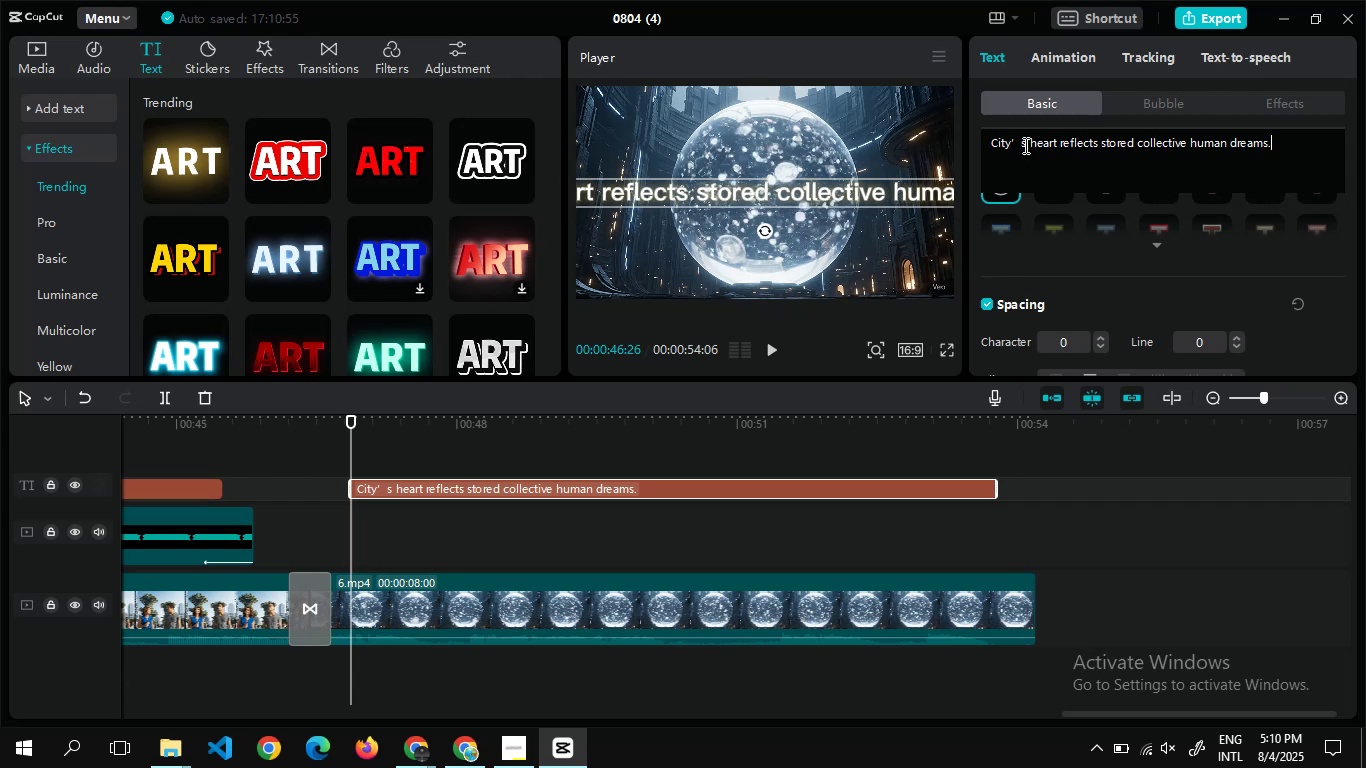 
left_click([1022, 144])
 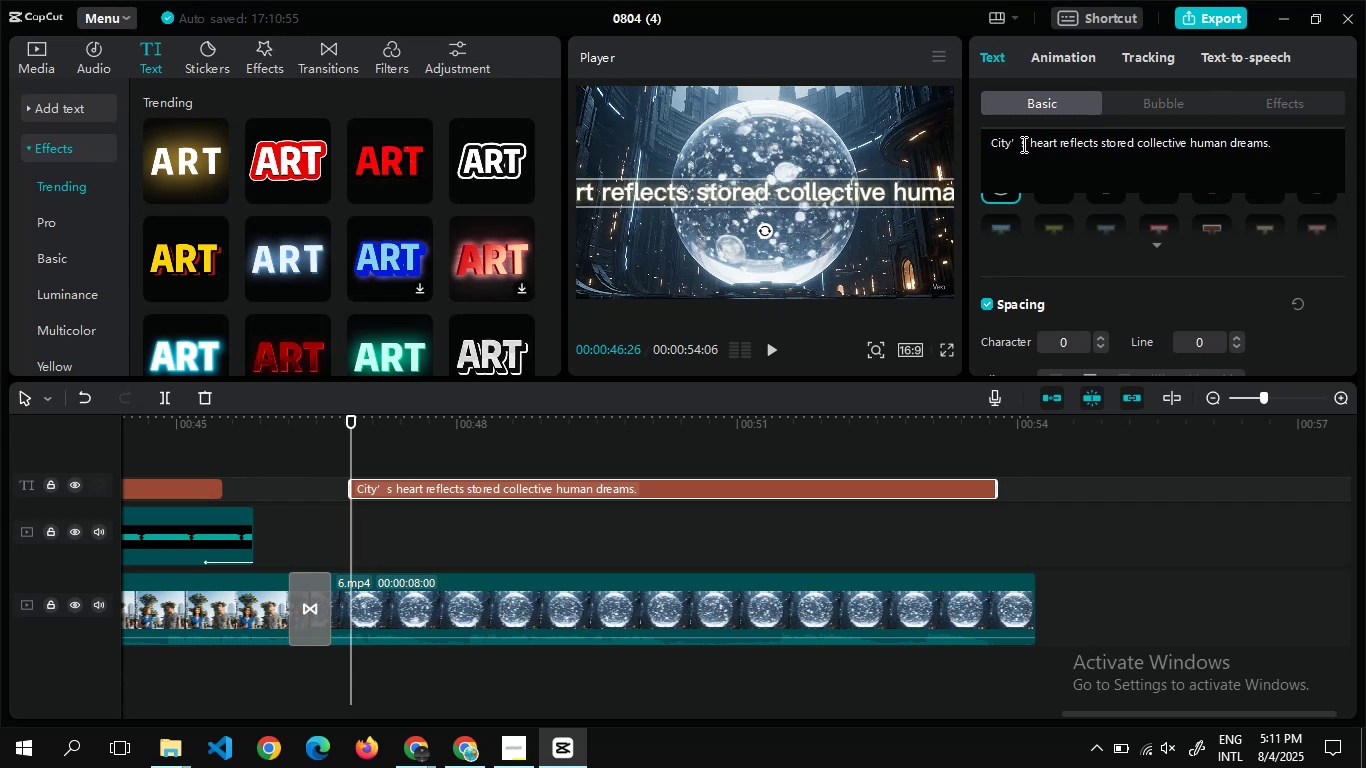 
key(Backspace)
 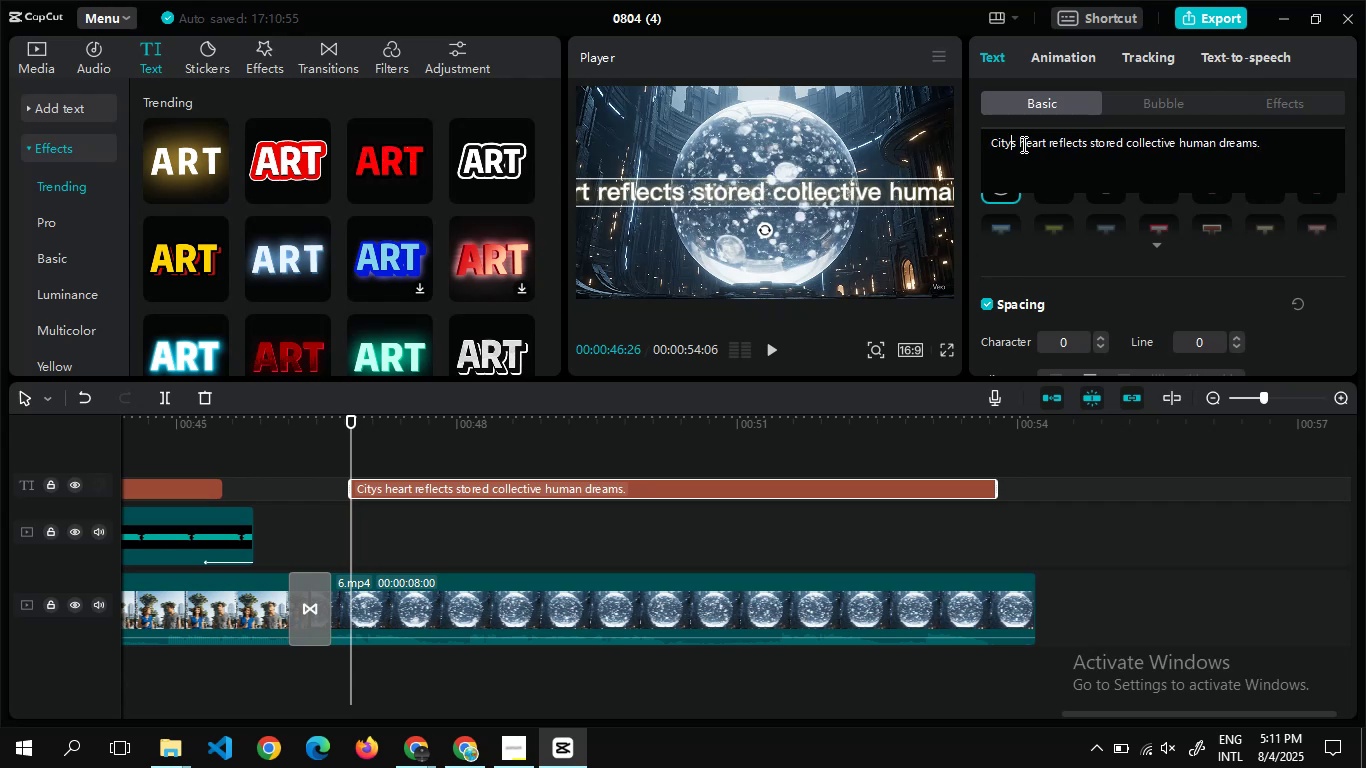 
key(Quote)
 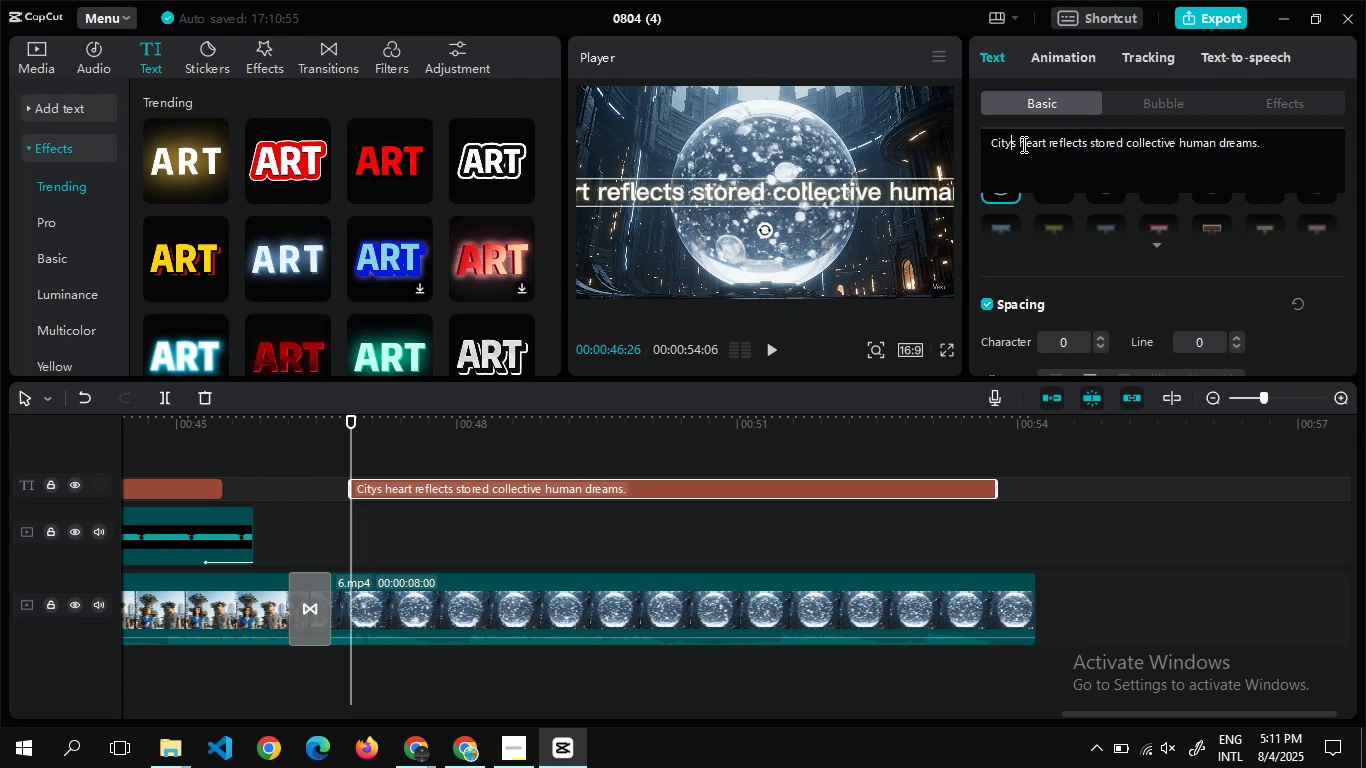 
key(Quote)
 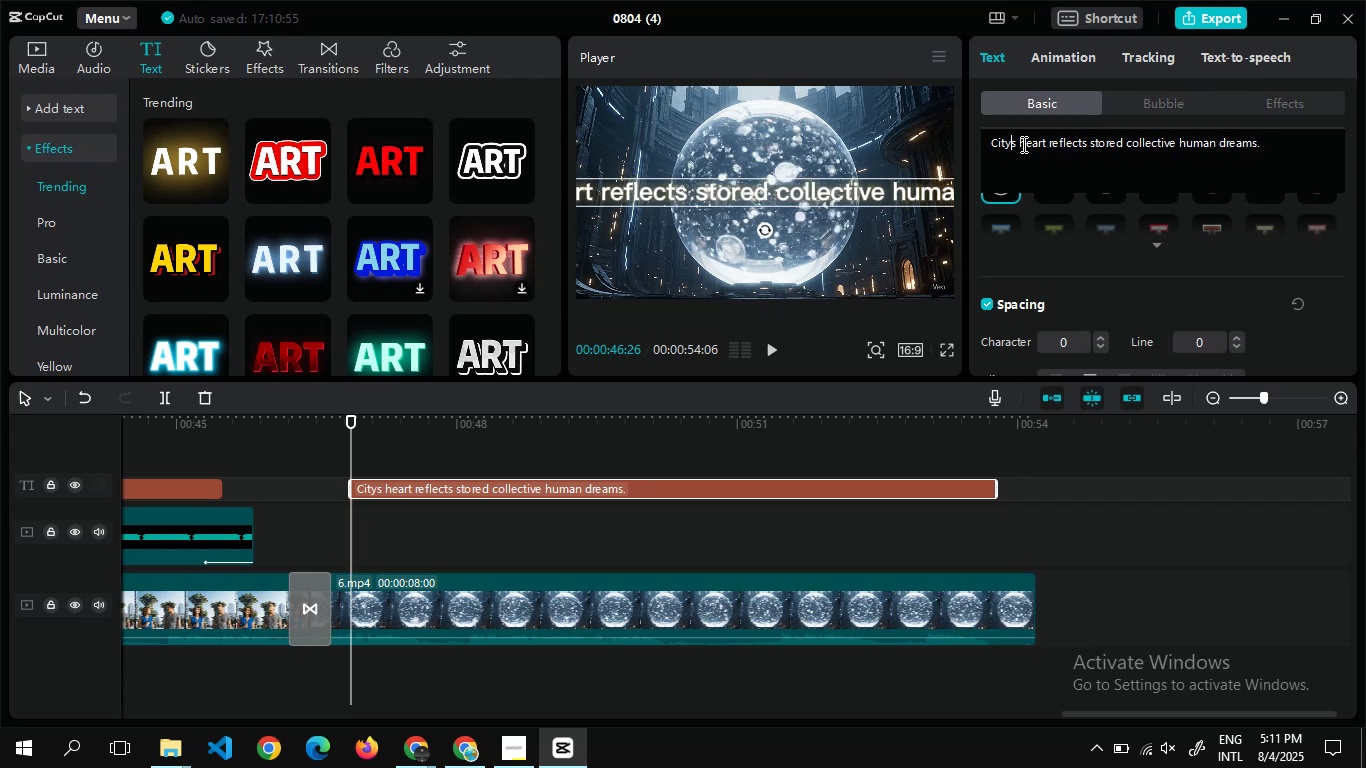 
key(Backspace)
 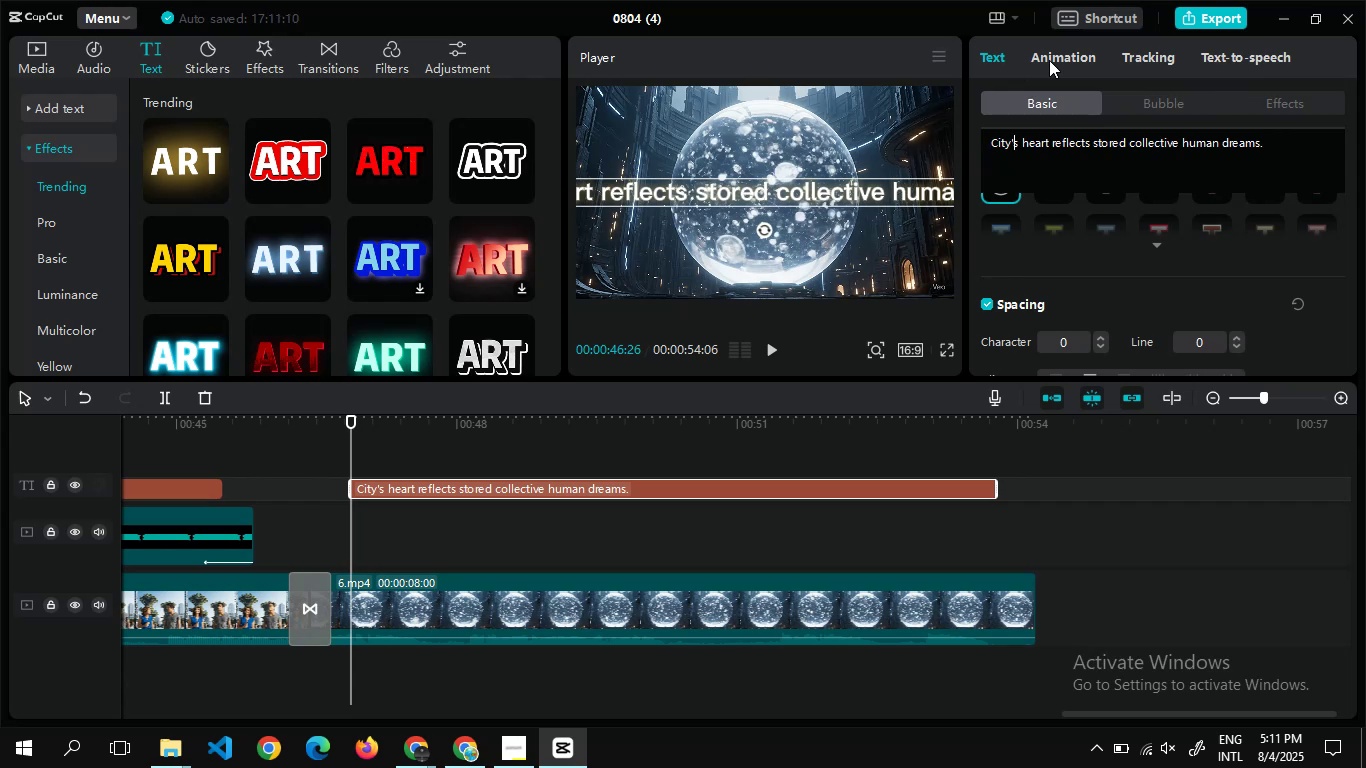 
wait(11.47)
 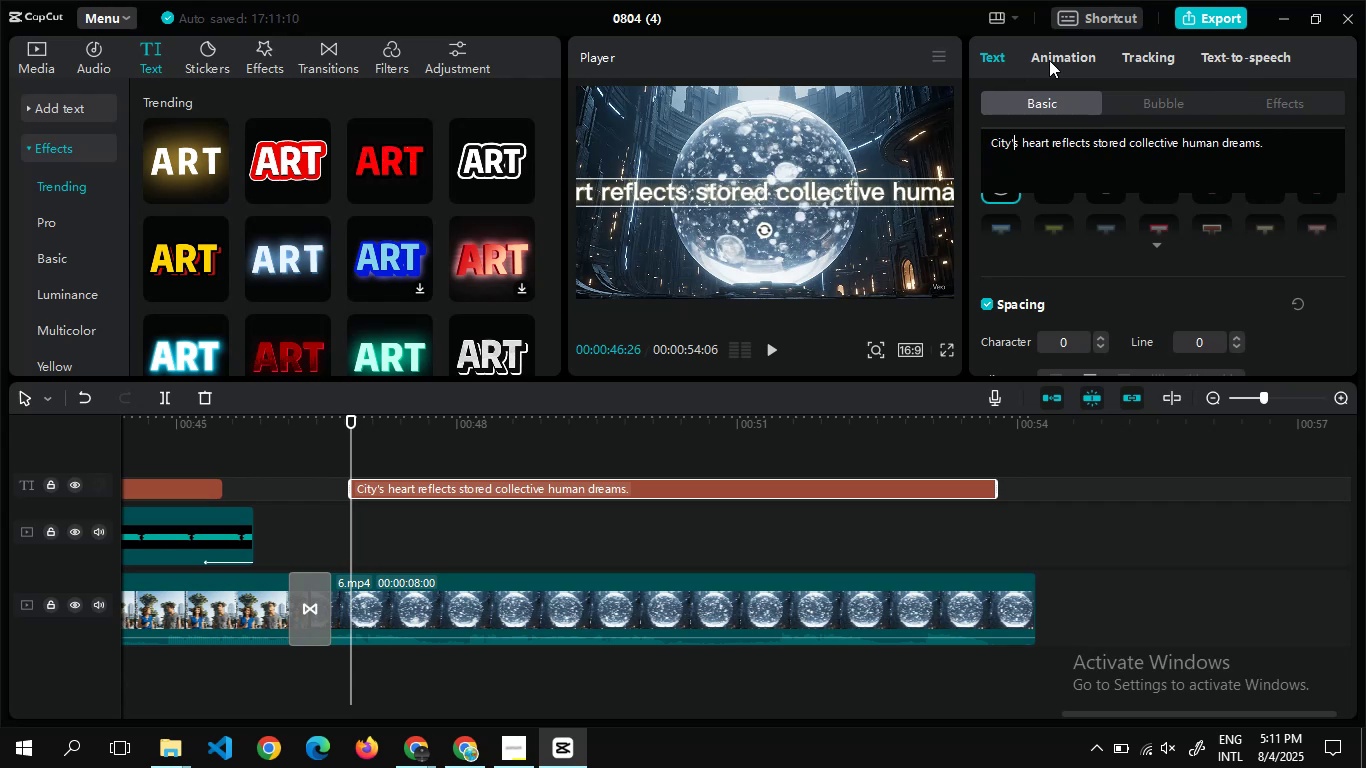 
left_click([1070, 44])
 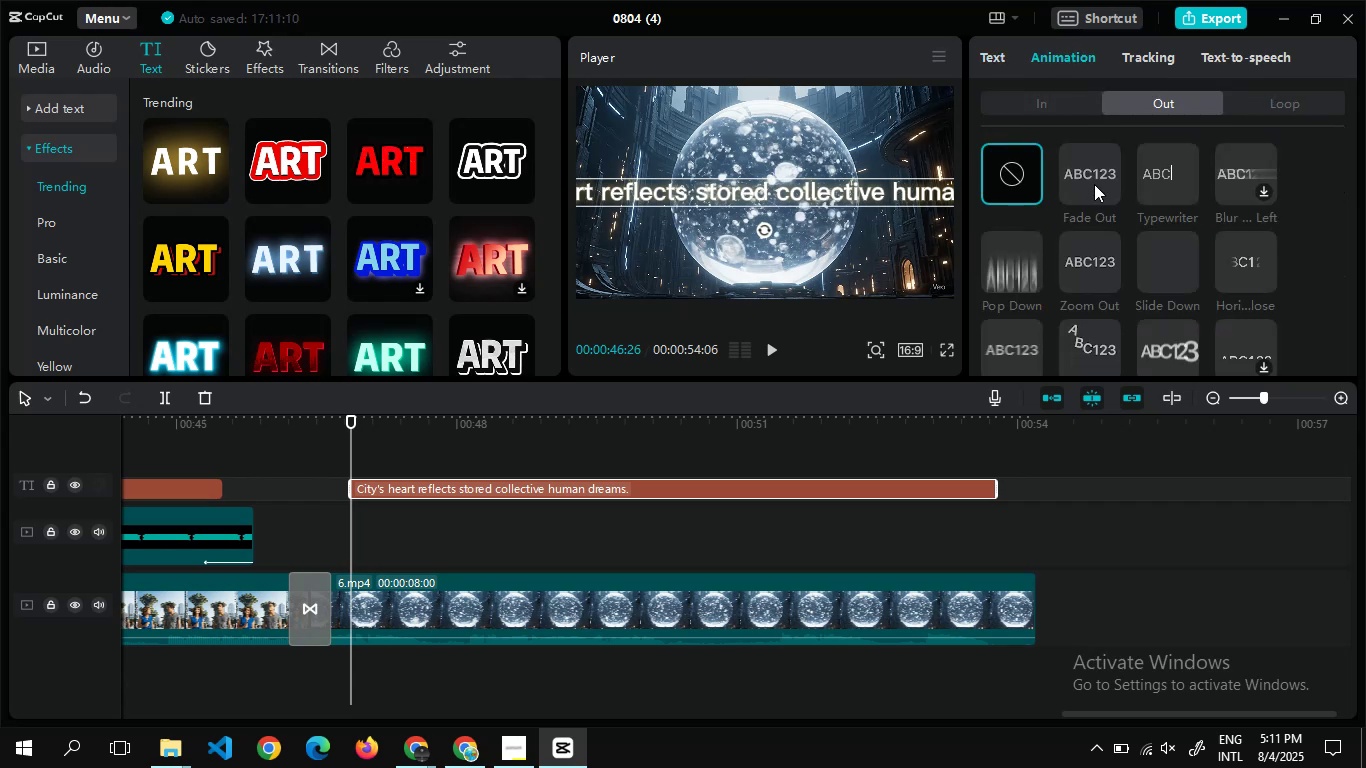 
left_click([1091, 168])
 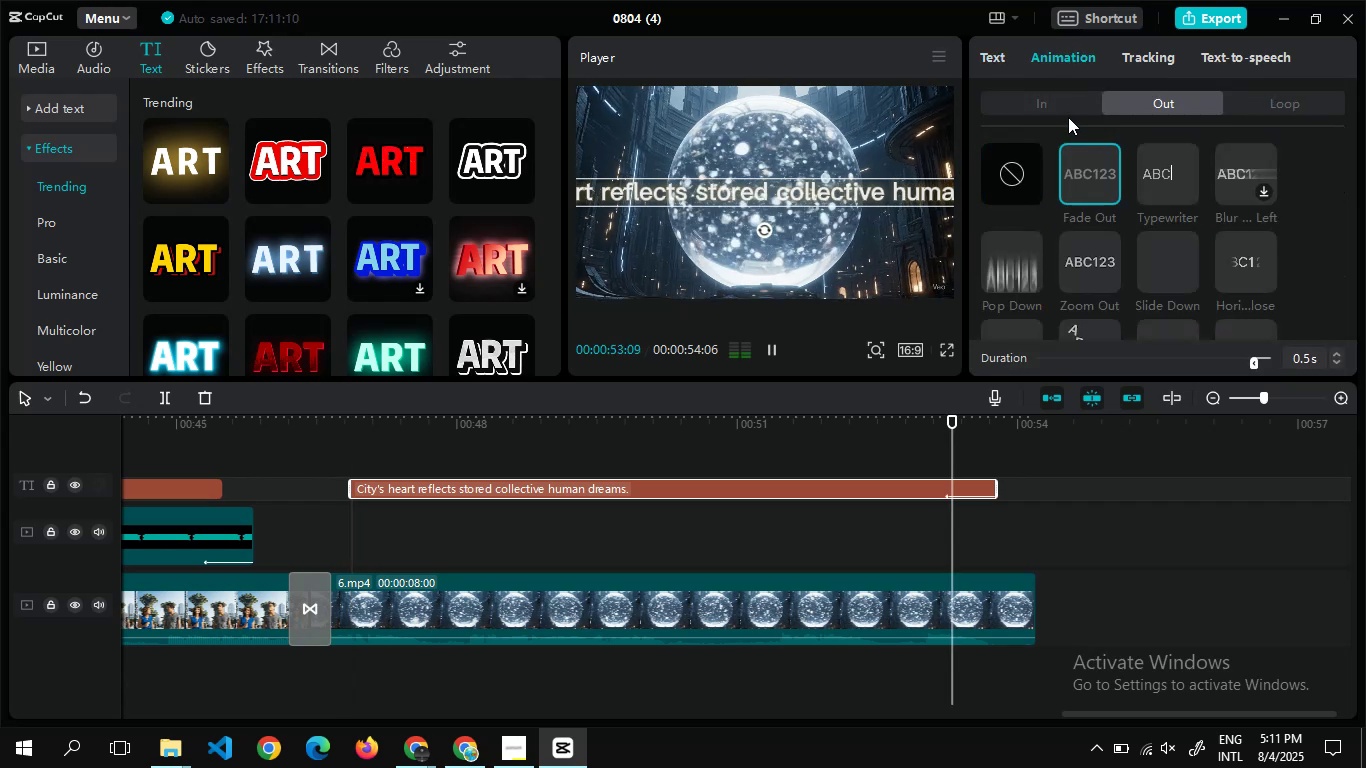 
left_click([1063, 105])
 